 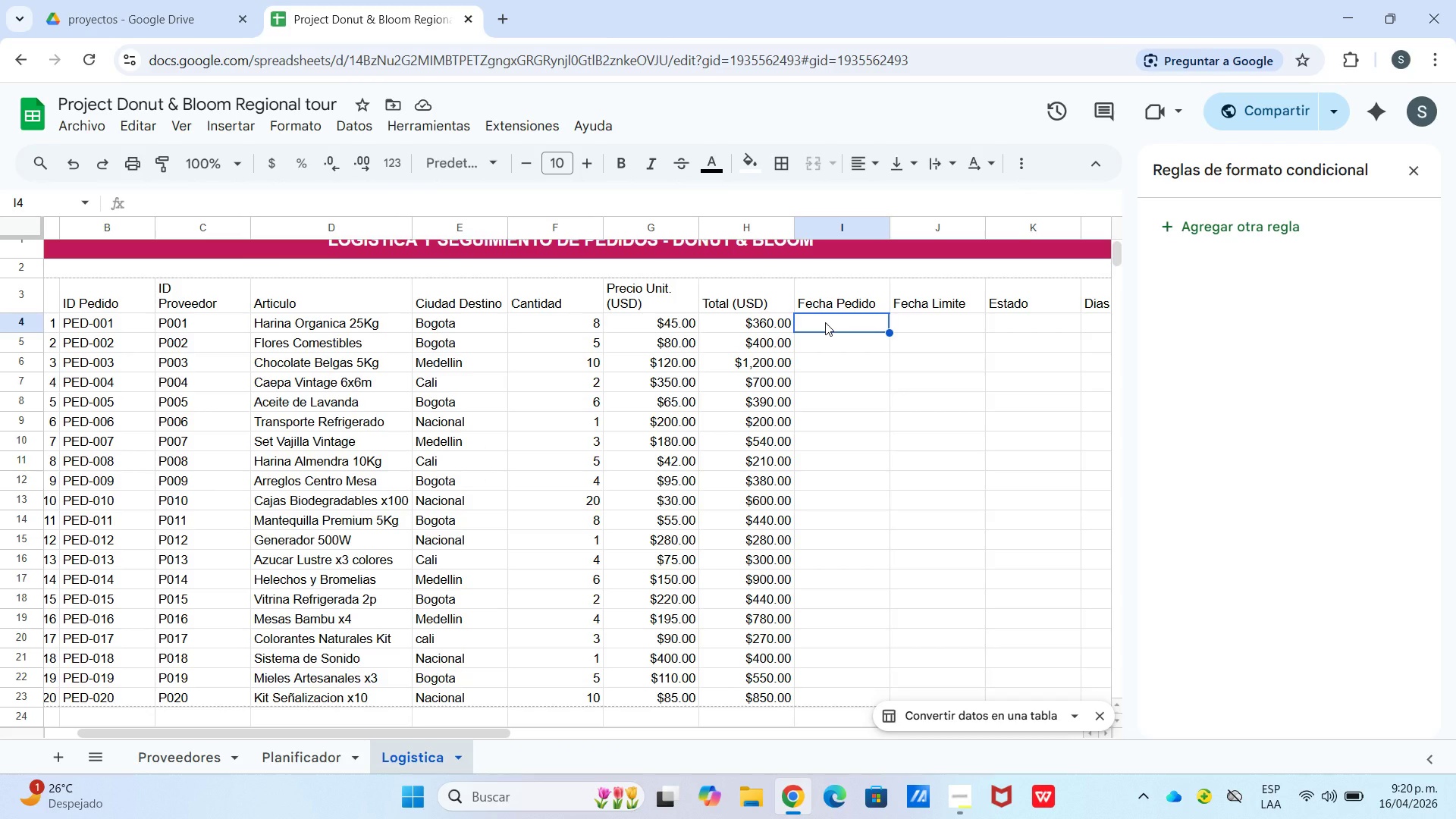 
type(15-08-2025)
 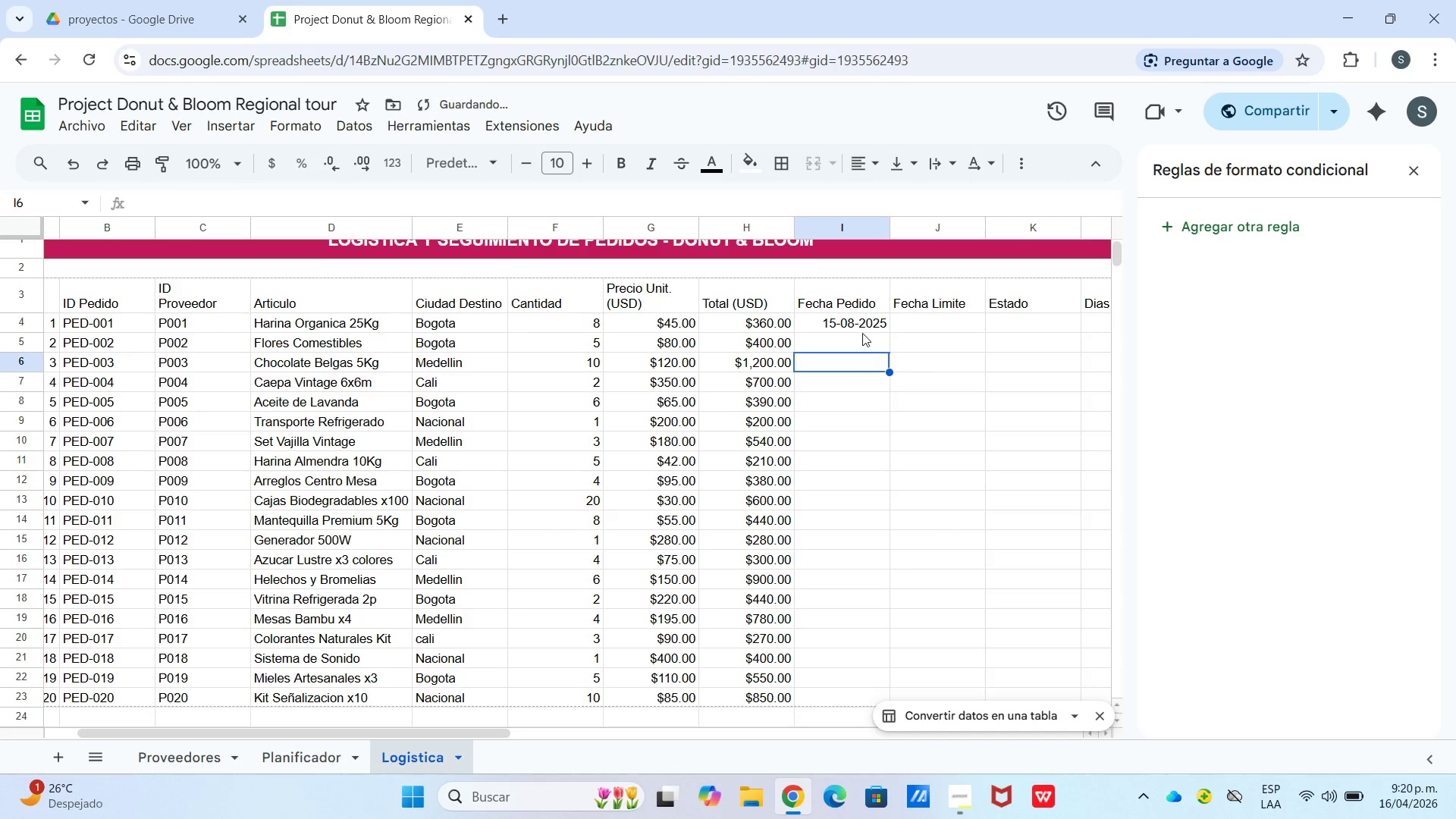 
double_click([861, 328])
 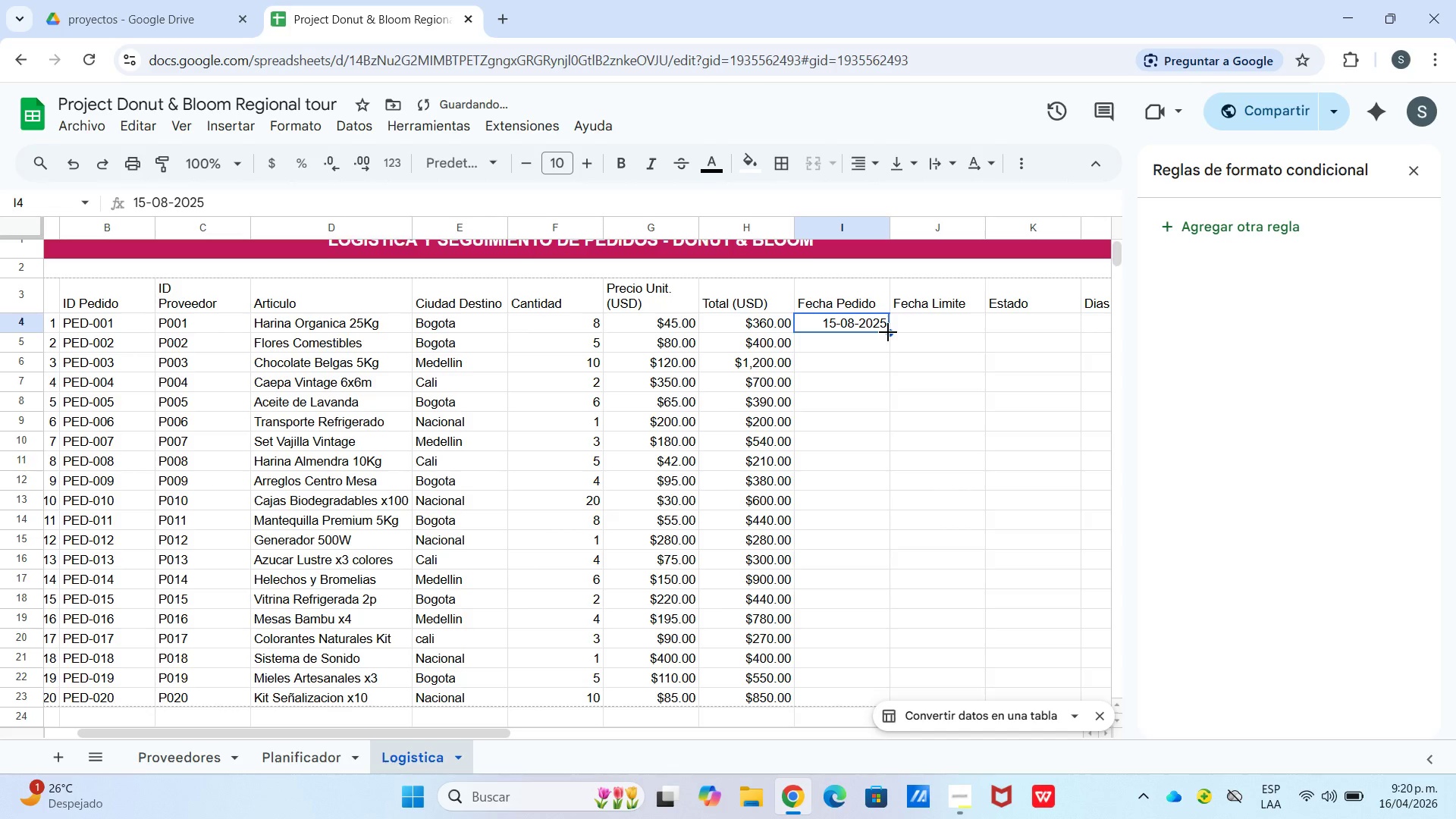 
left_click_drag(start_coordinate=[890, 332], to_coordinate=[842, 603])
 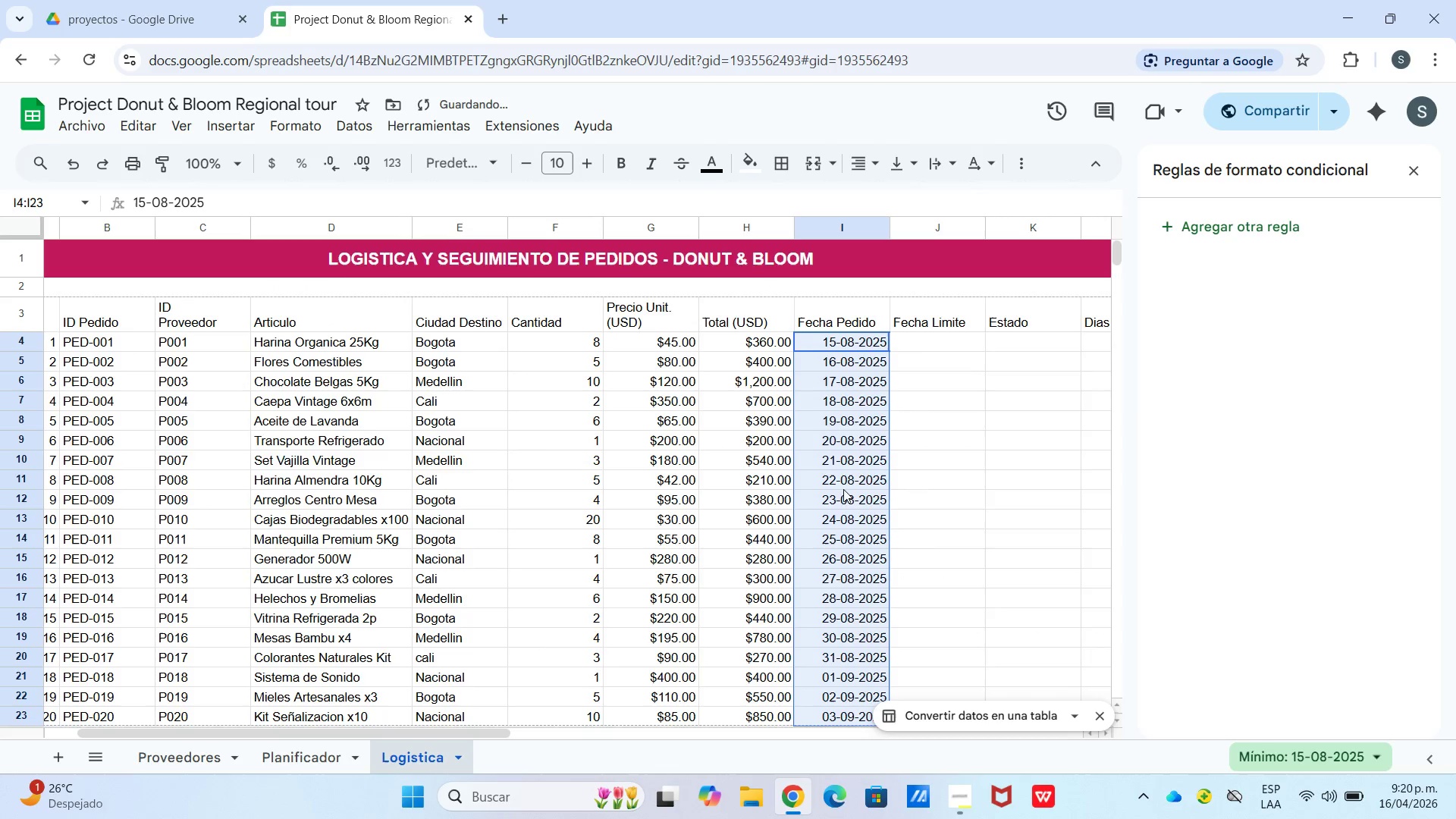 
scroll: coordinate [811, 509], scroll_direction: down, amount: 1.0
 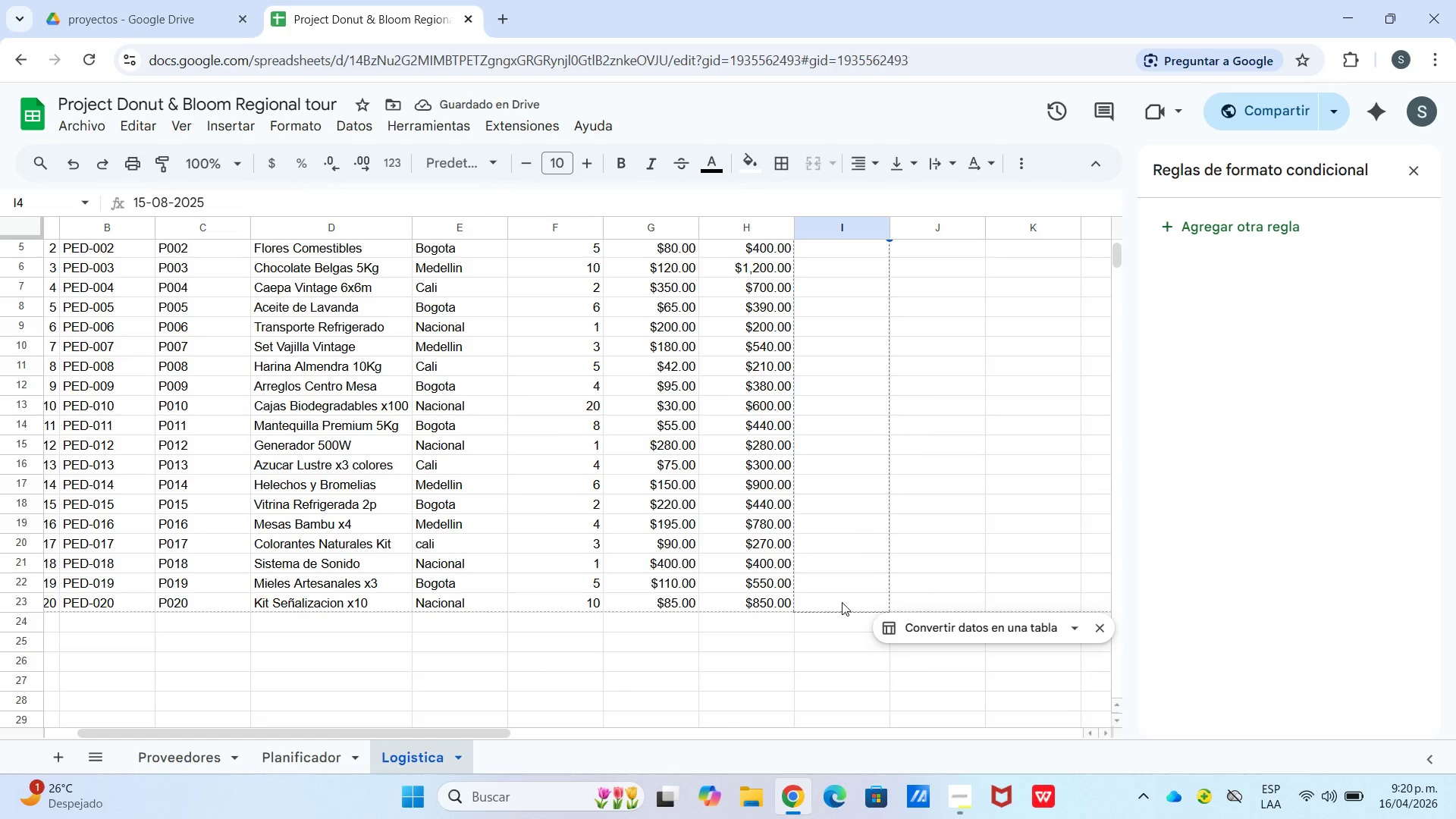 
left_click([841, 359])
 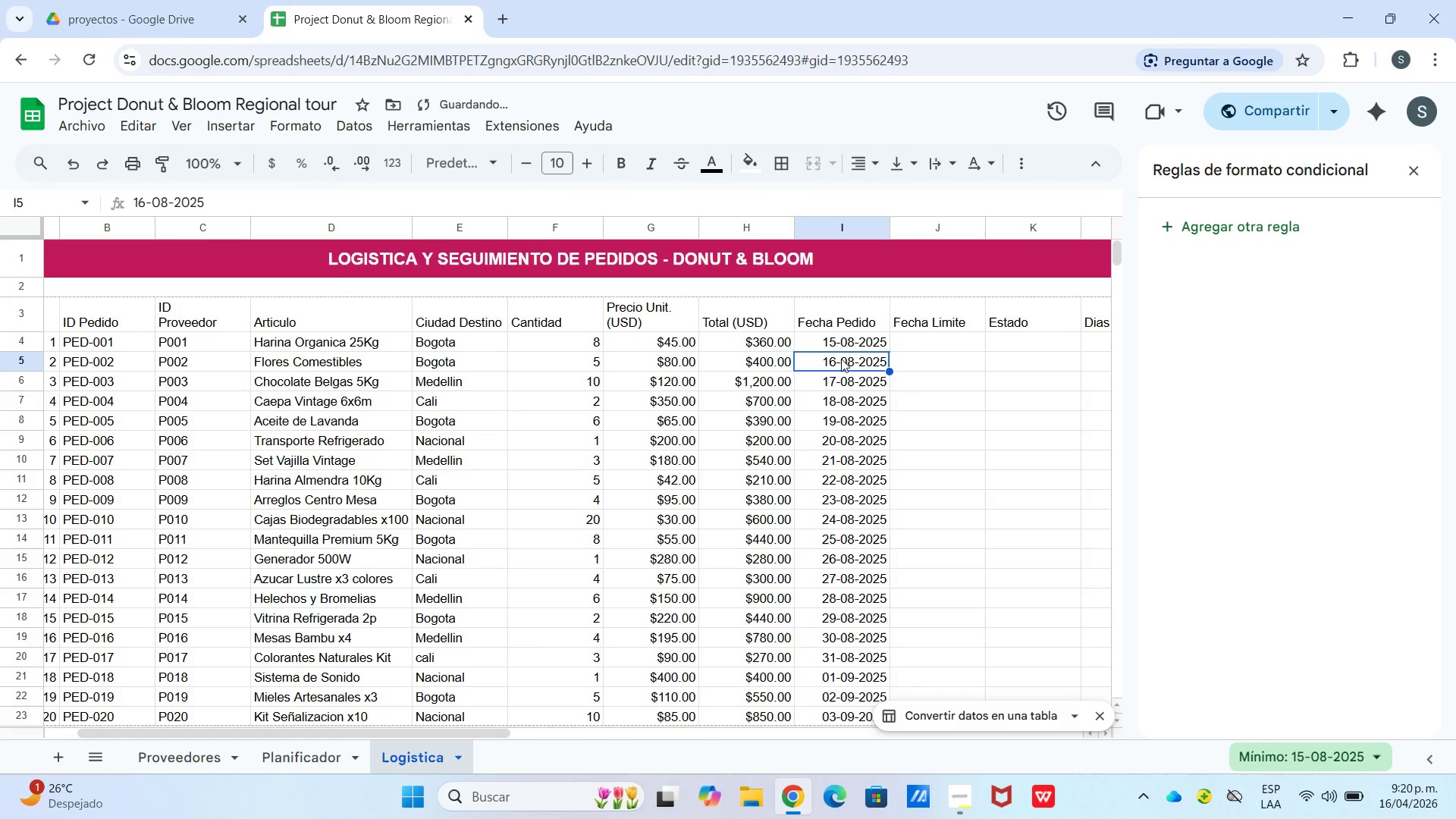 
scroll: coordinate [845, 504], scroll_direction: up, amount: 3.0
 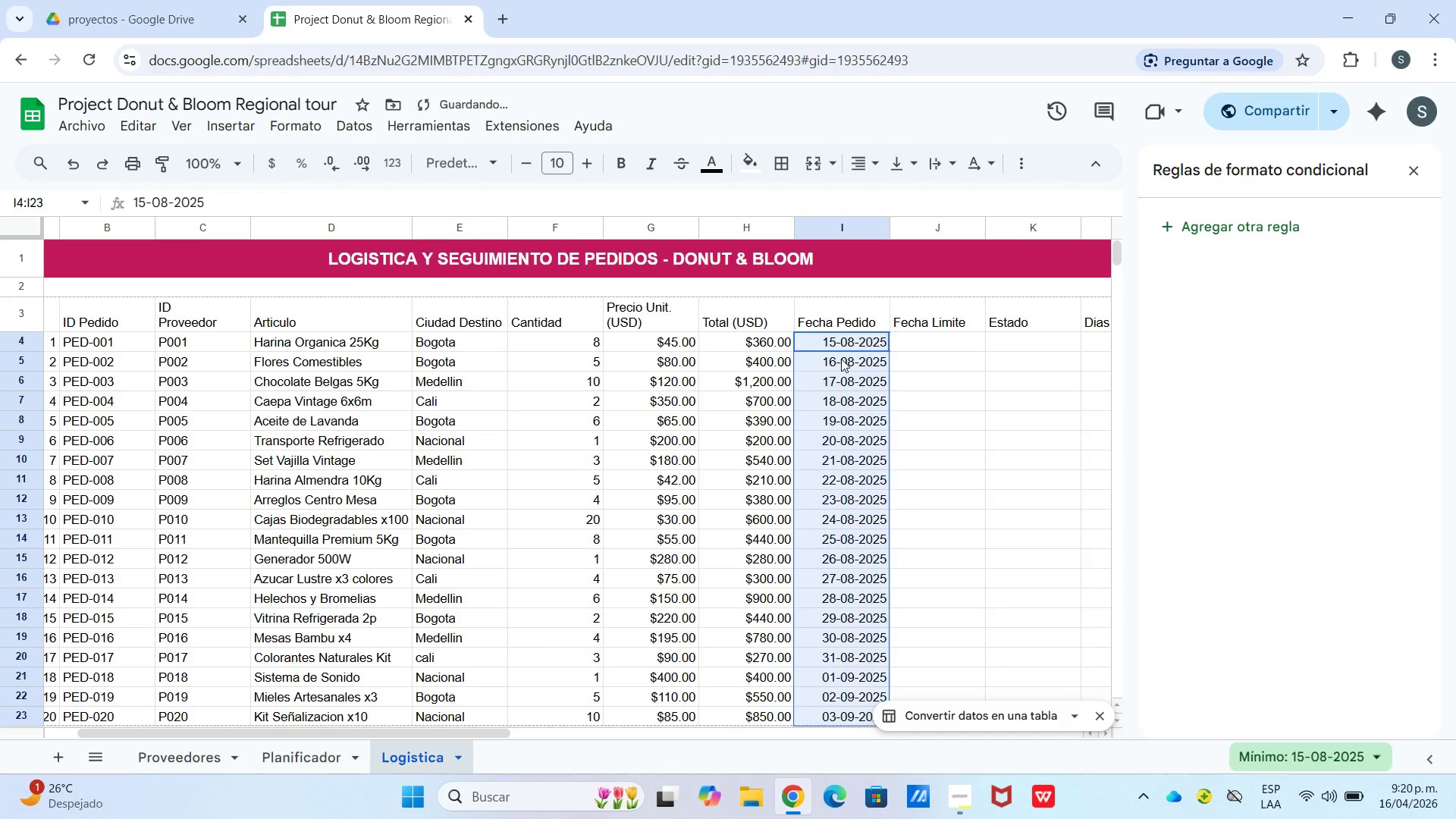 
double_click([841, 359])
 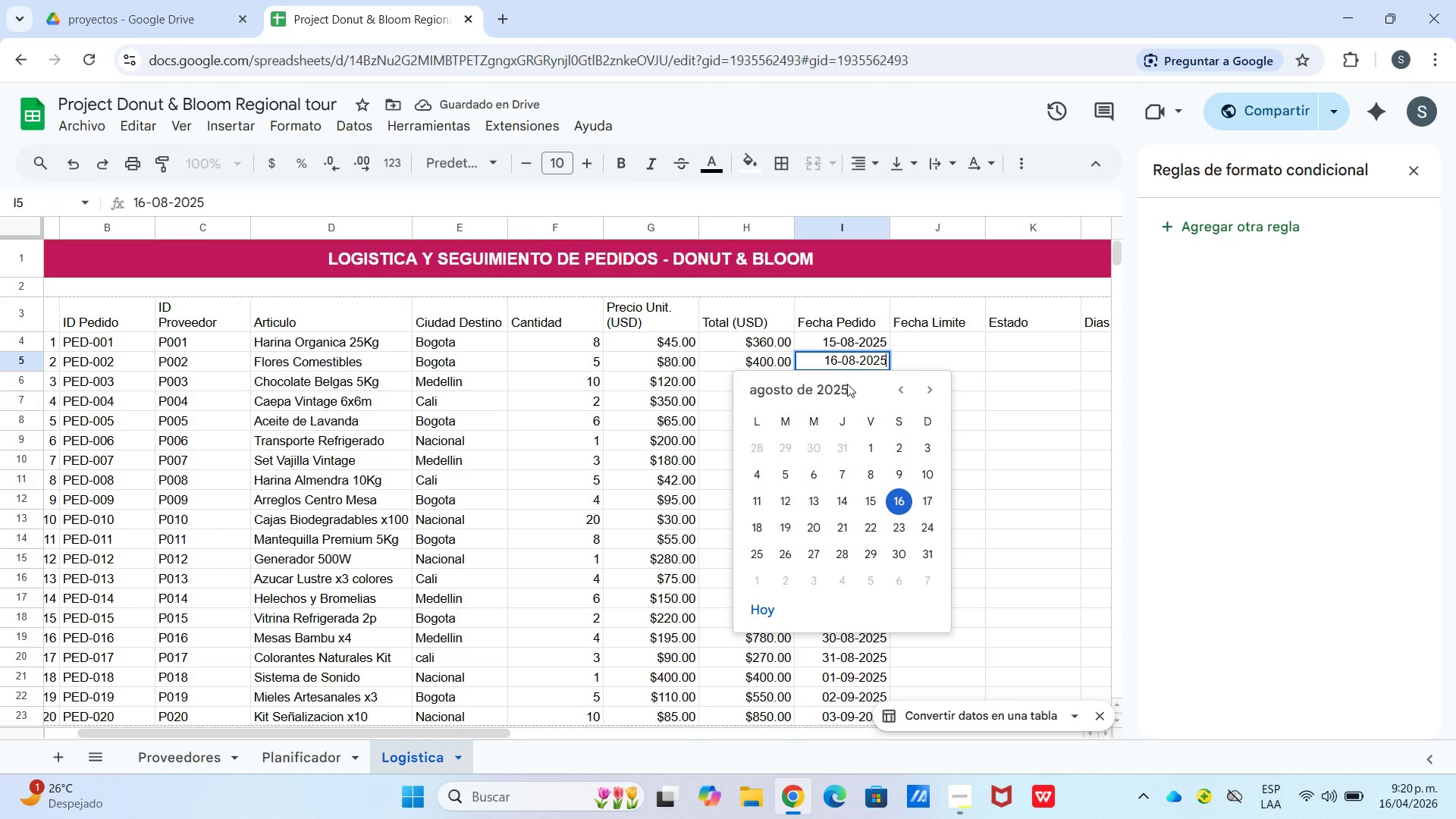 
wait(8.47)
 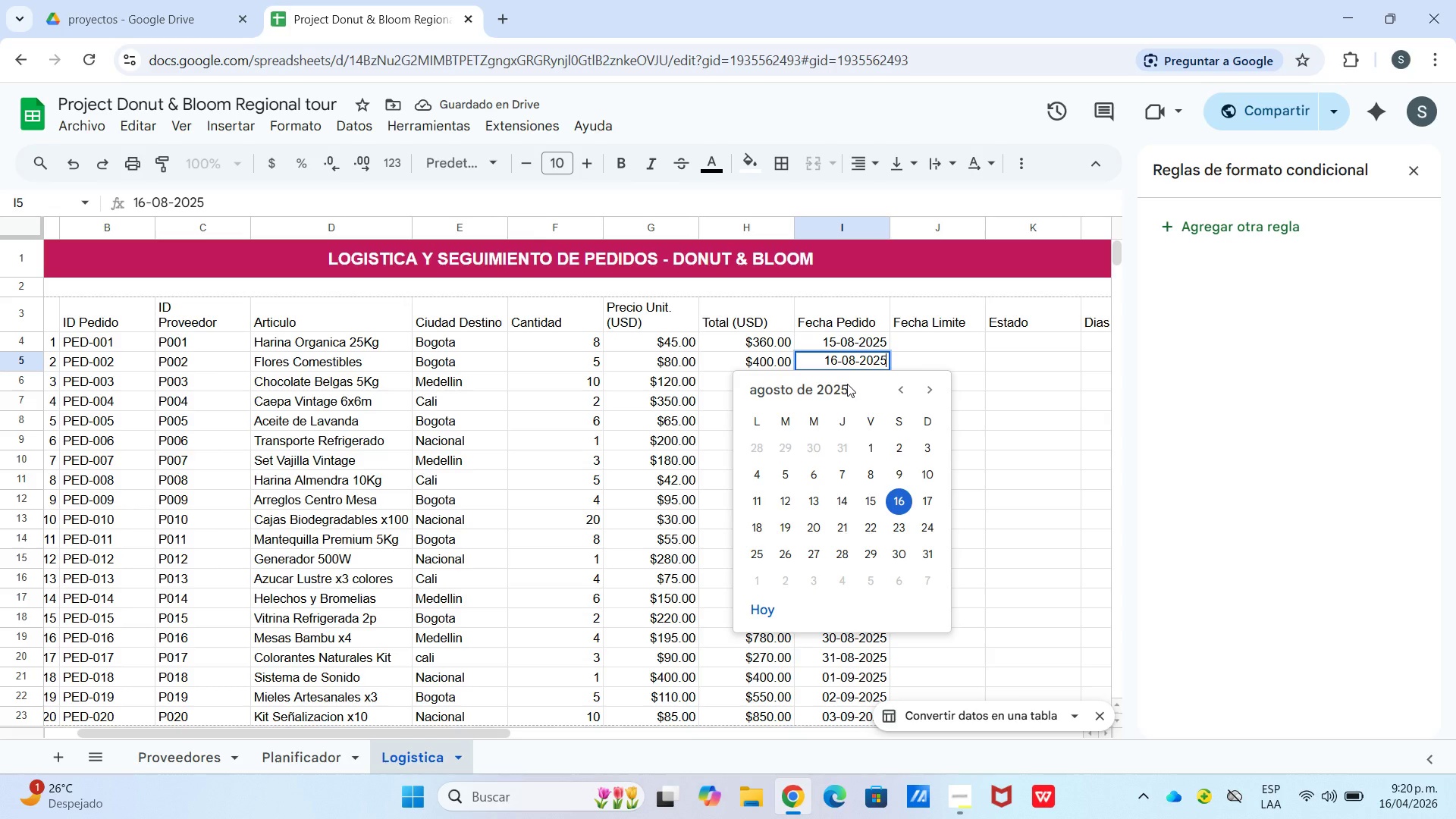 
left_click([849, 374])
 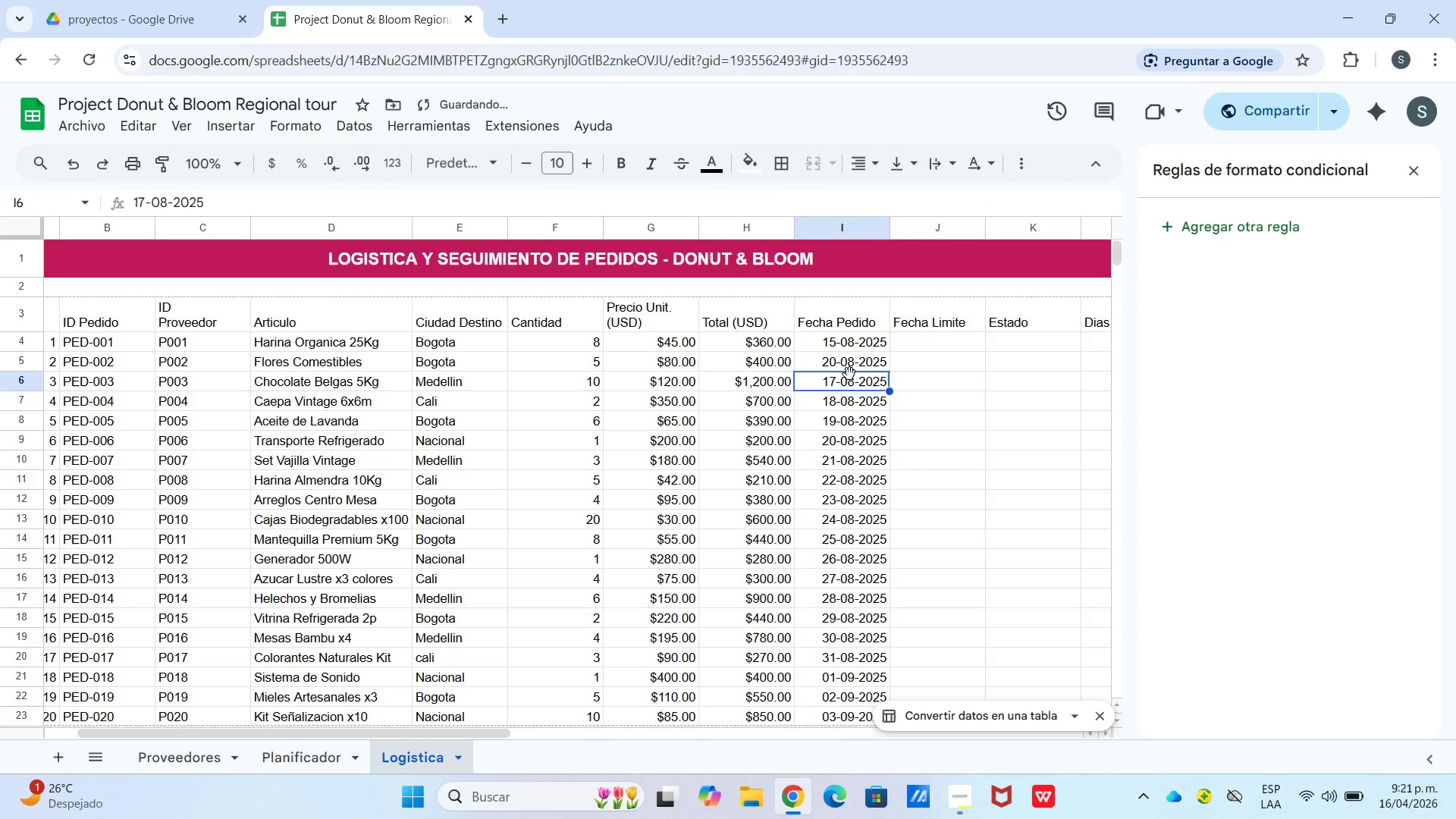 
right_click([849, 374])
 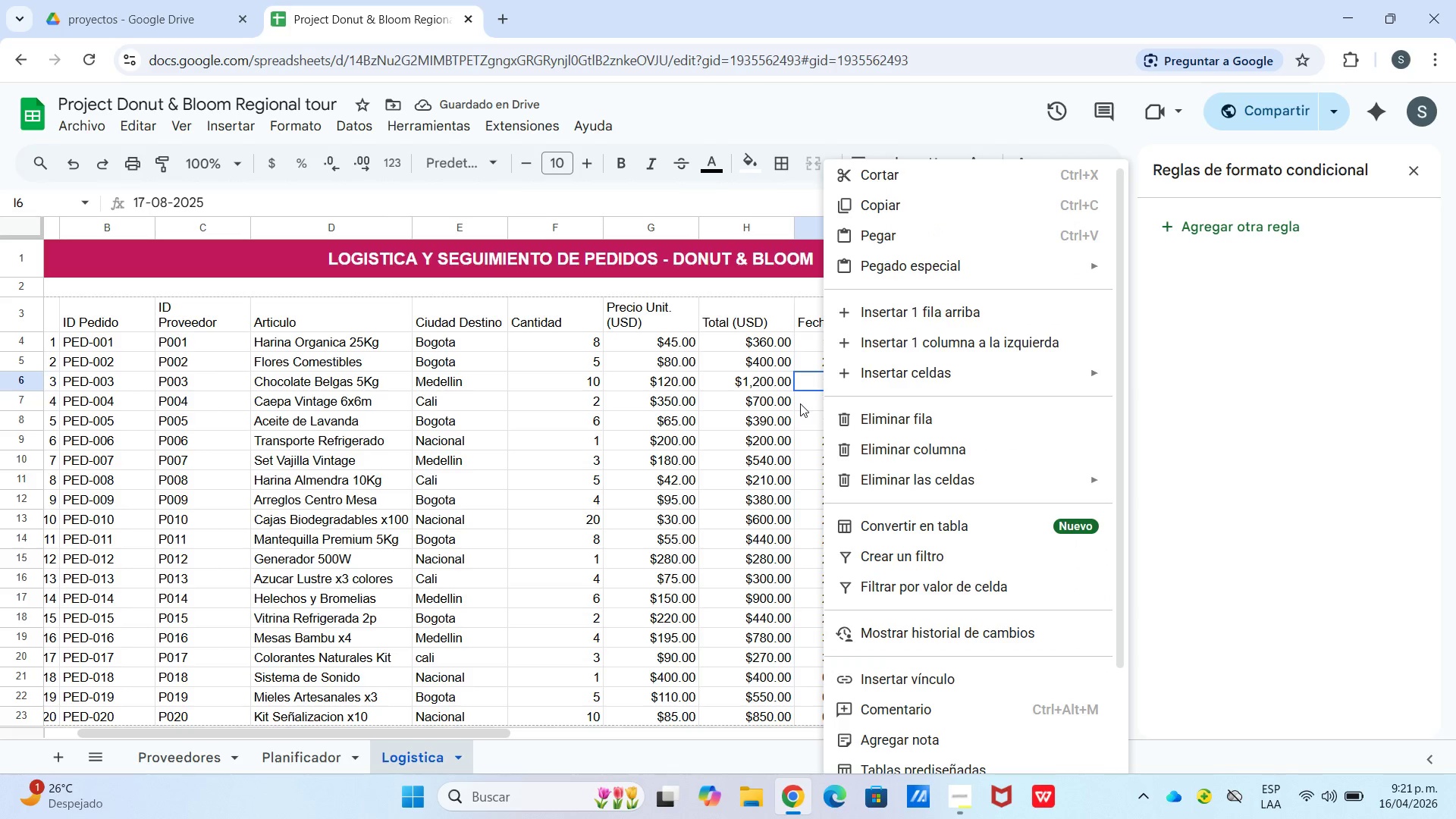 
double_click([840, 388])
 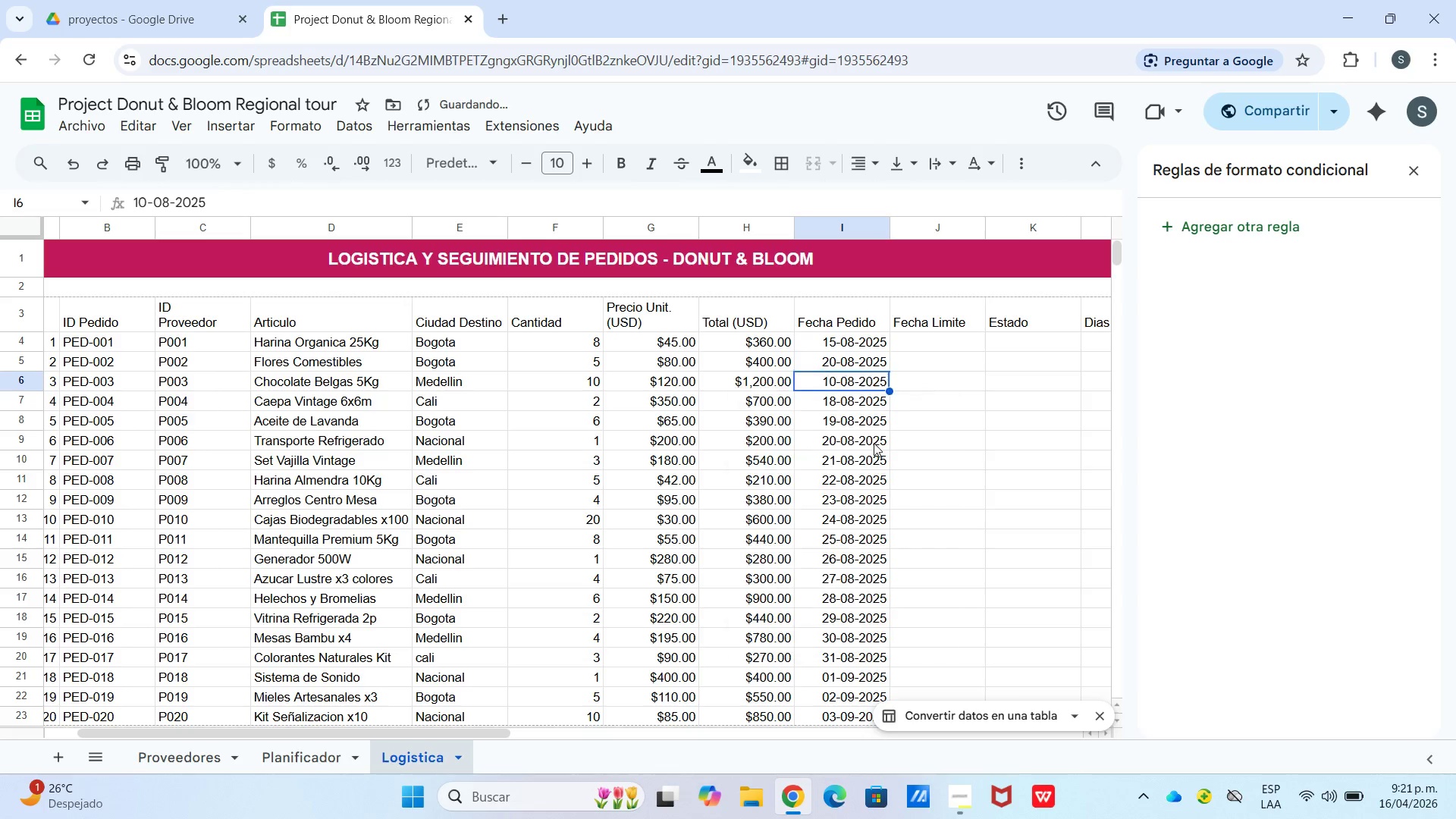 
double_click([855, 406])
 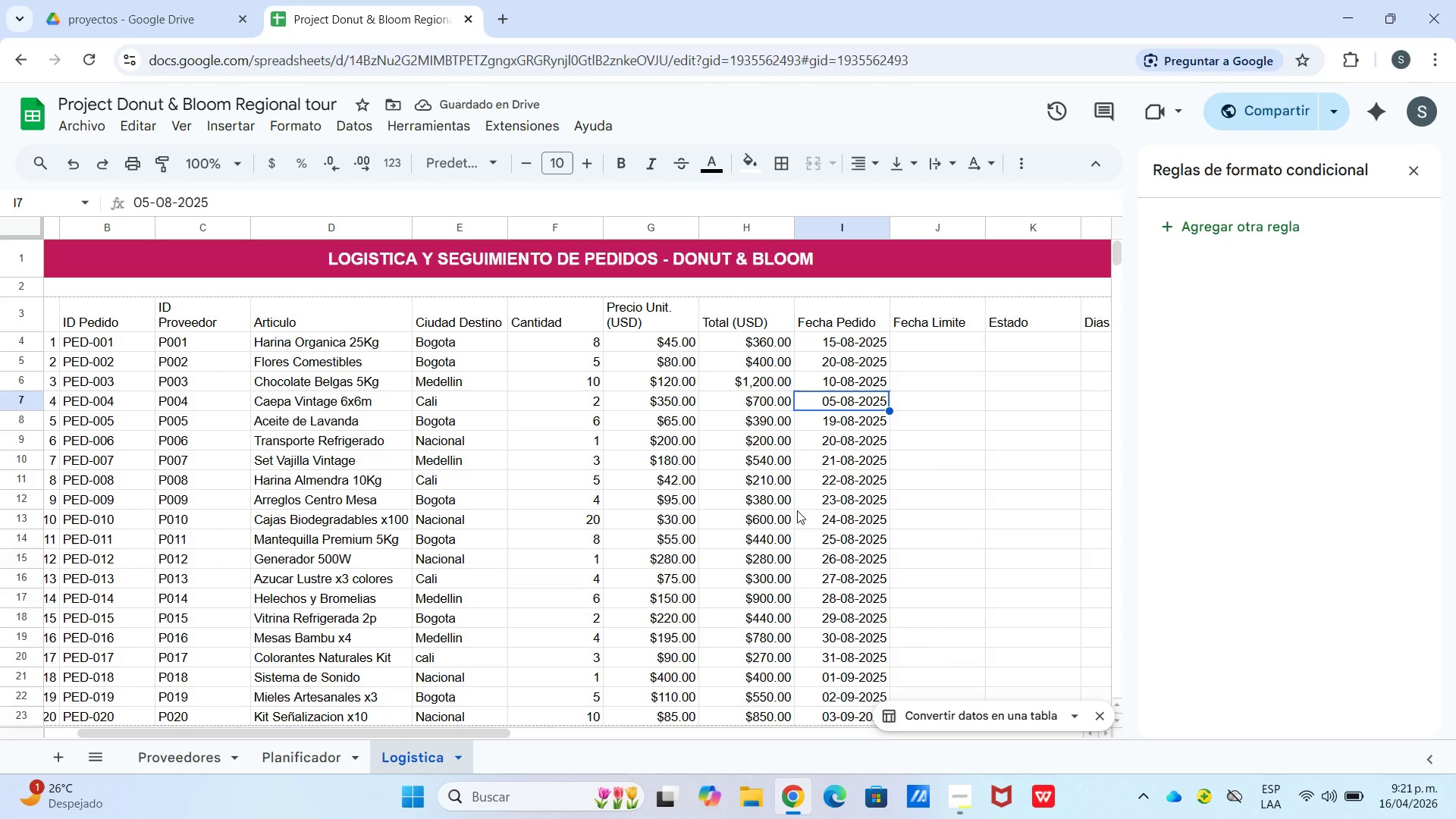 
wait(11.14)
 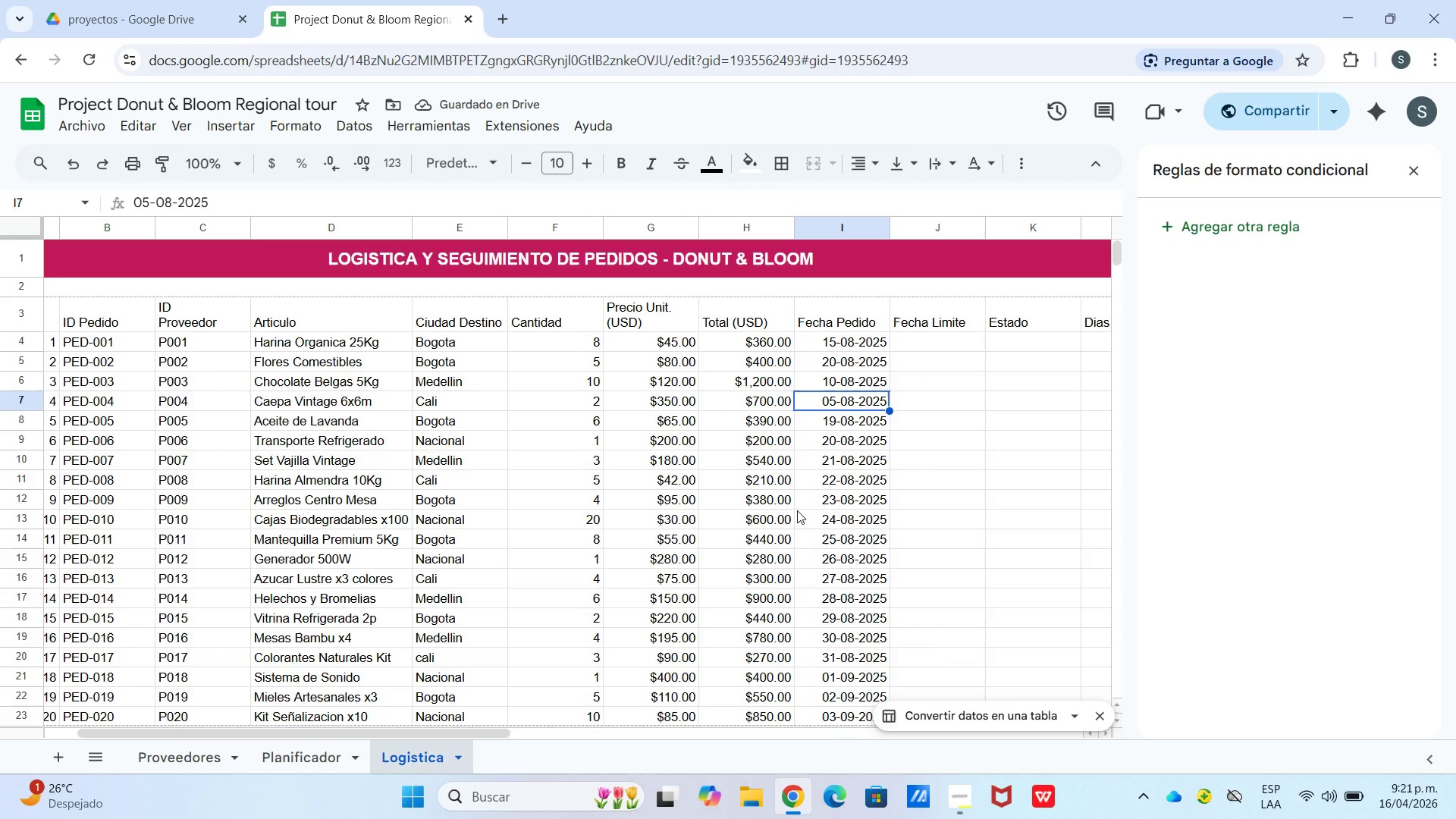 
double_click([841, 426])
 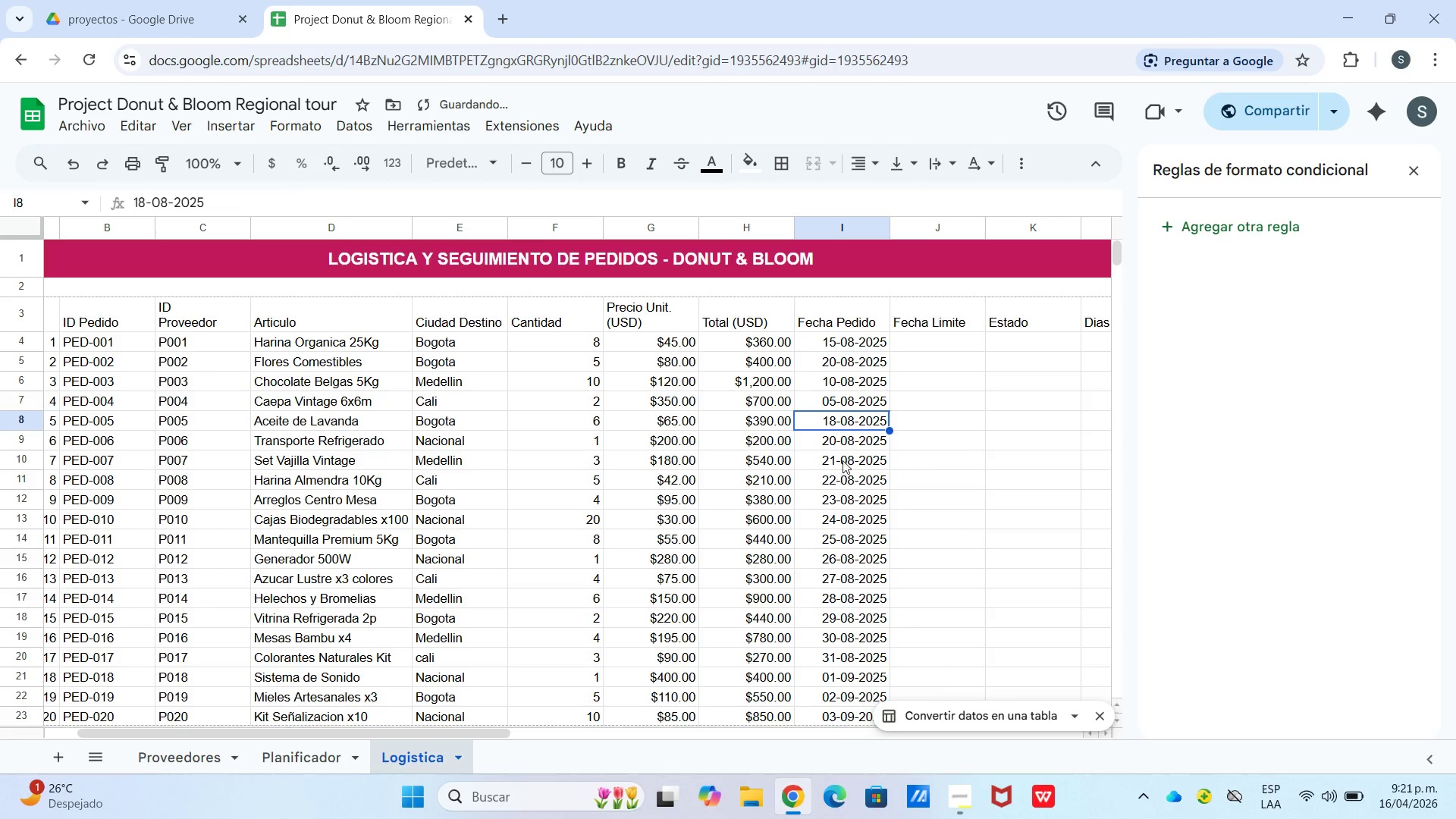 
double_click([843, 444])
 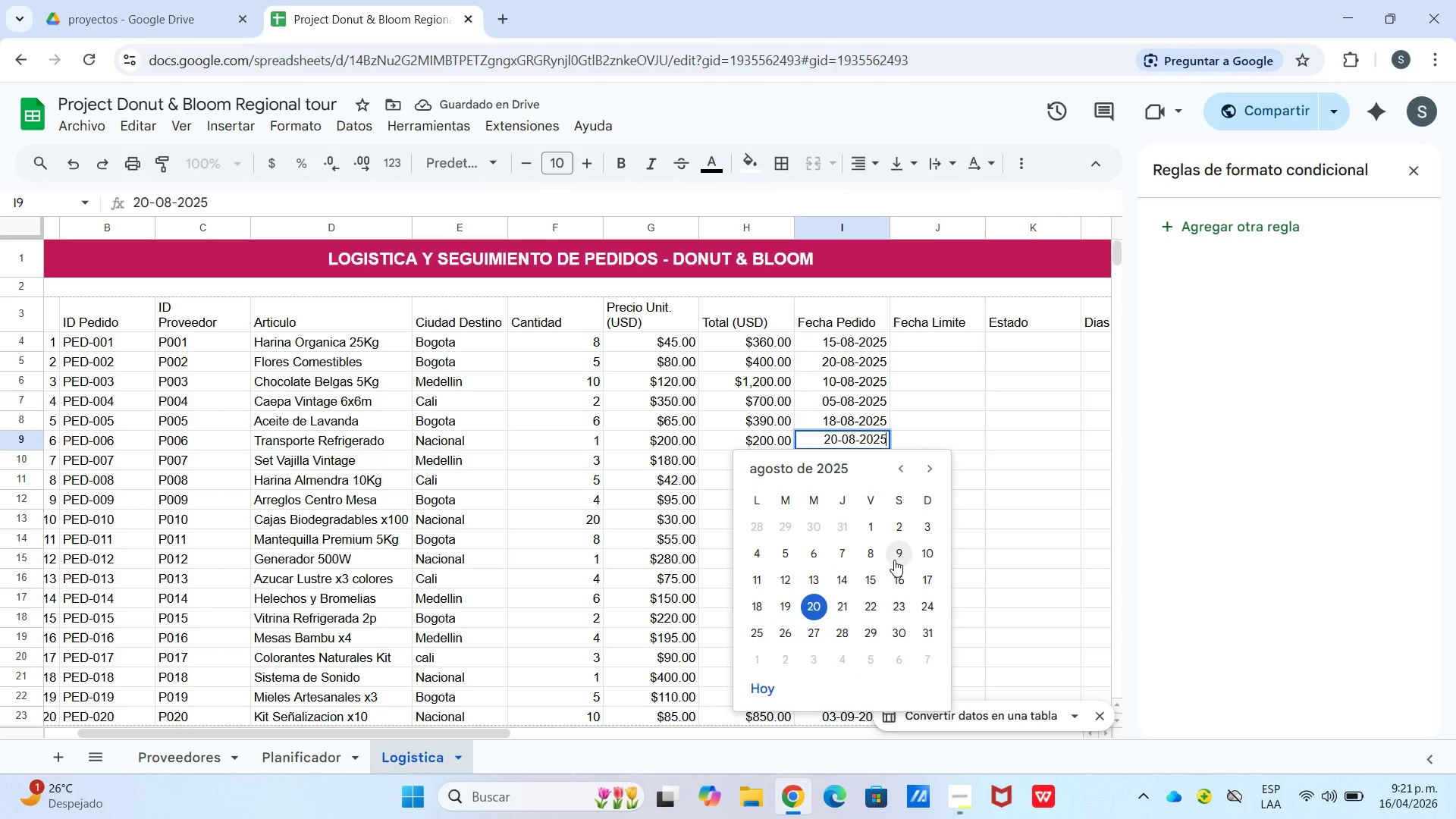 
left_click([793, 576])
 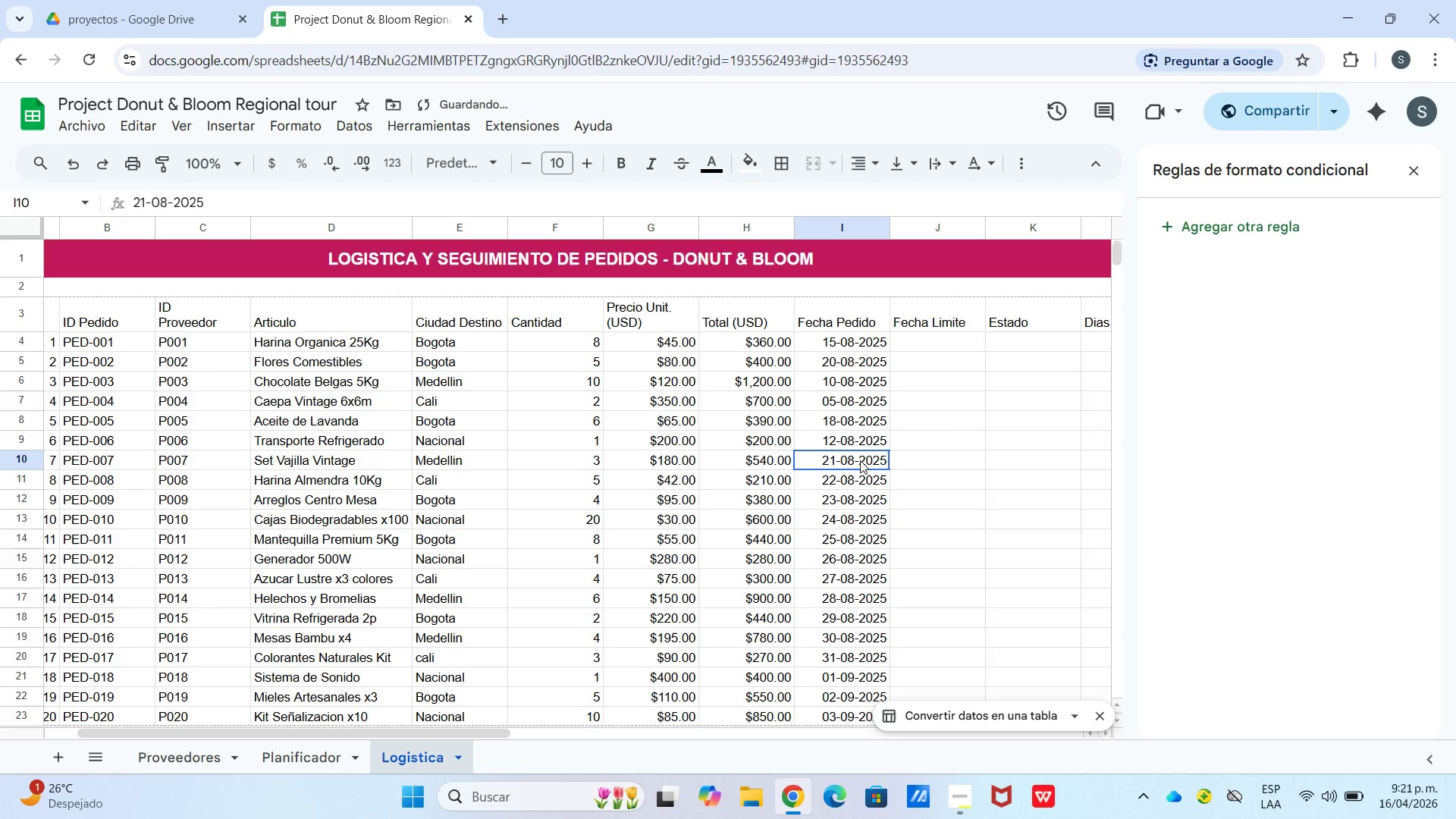 
double_click([860, 460])
 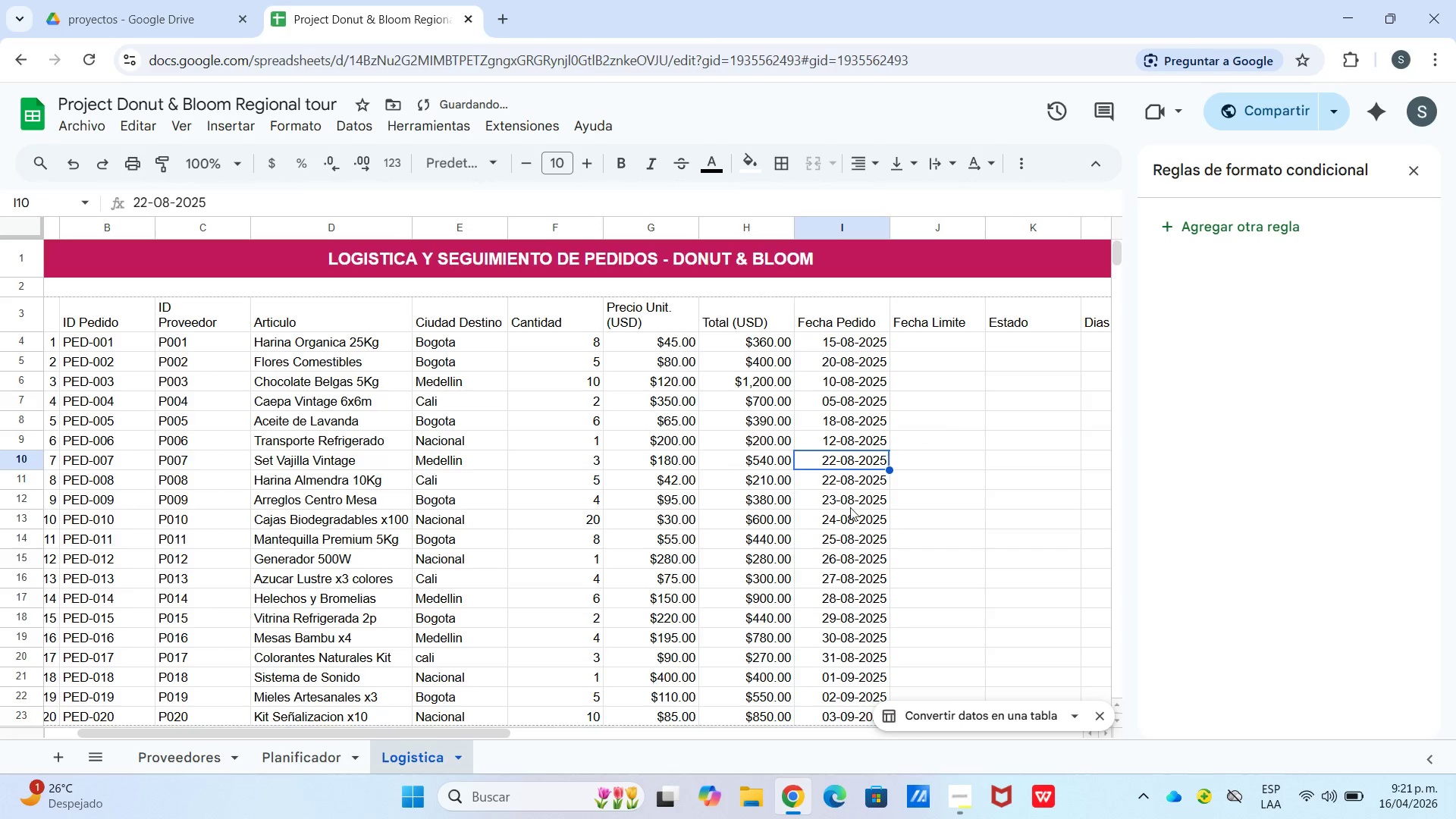 
left_click([848, 482])
 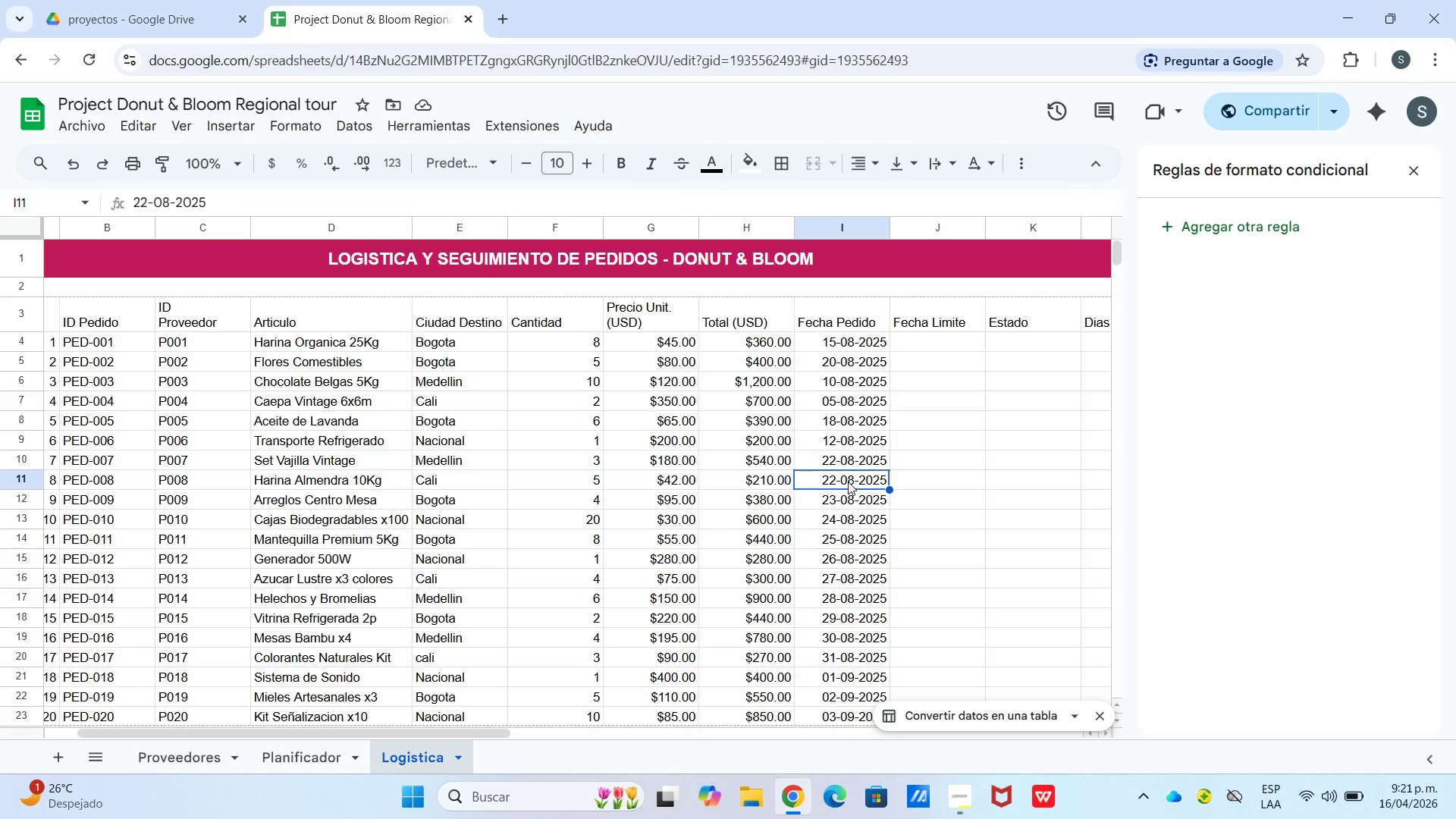 
wait(7.52)
 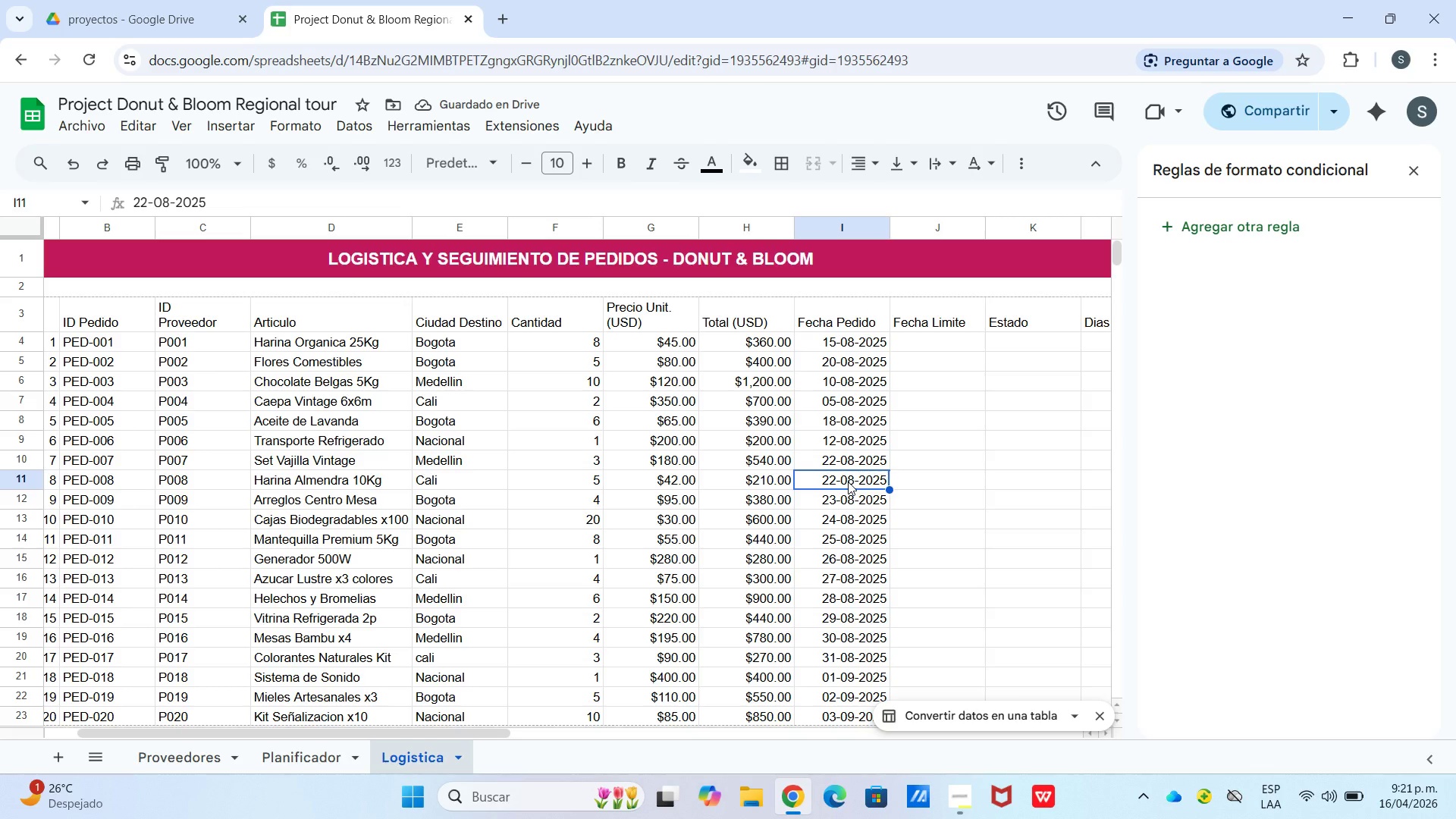 
double_click([848, 482])
 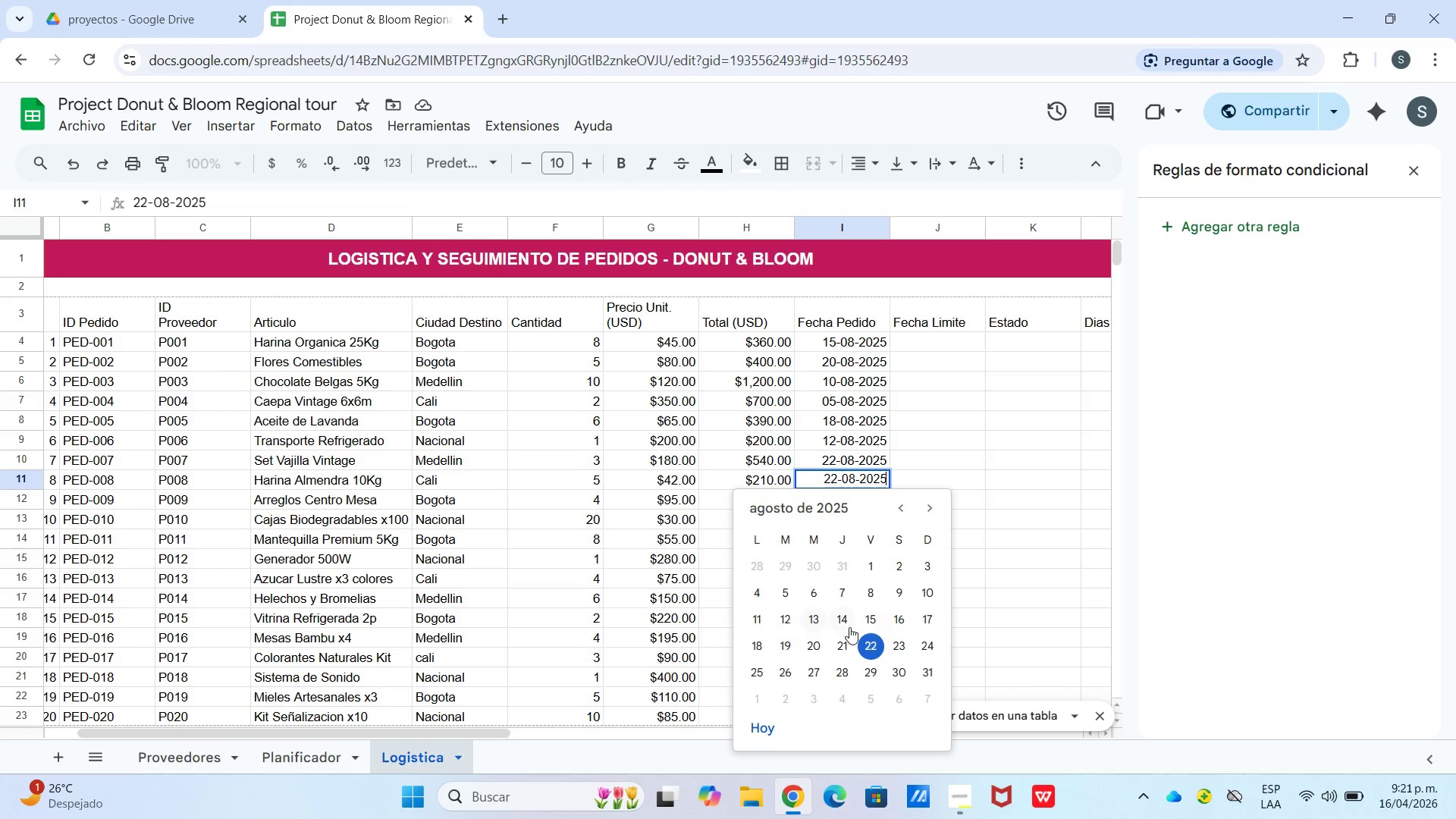 
left_click([929, 617])
 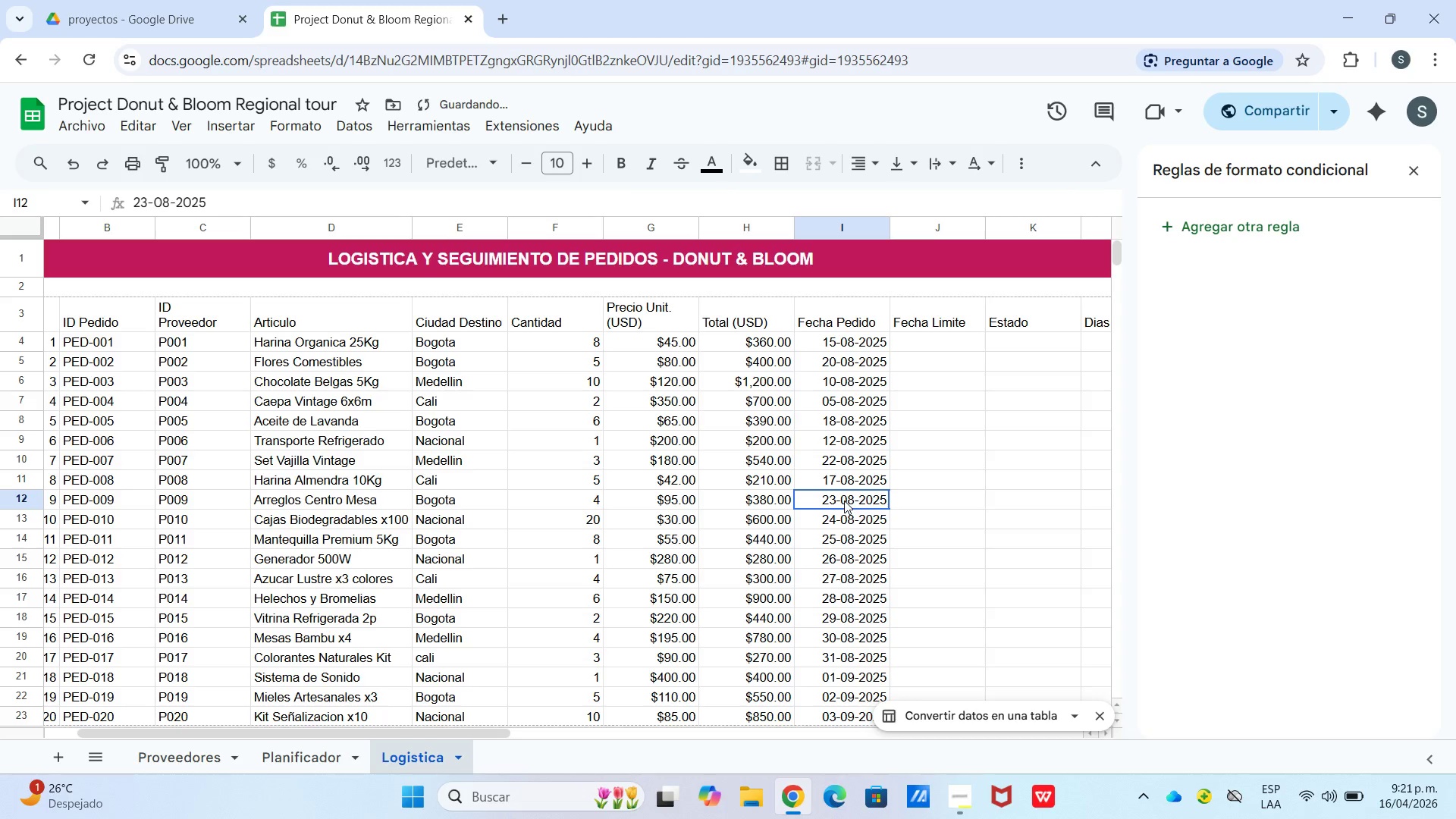 
double_click([844, 500])
 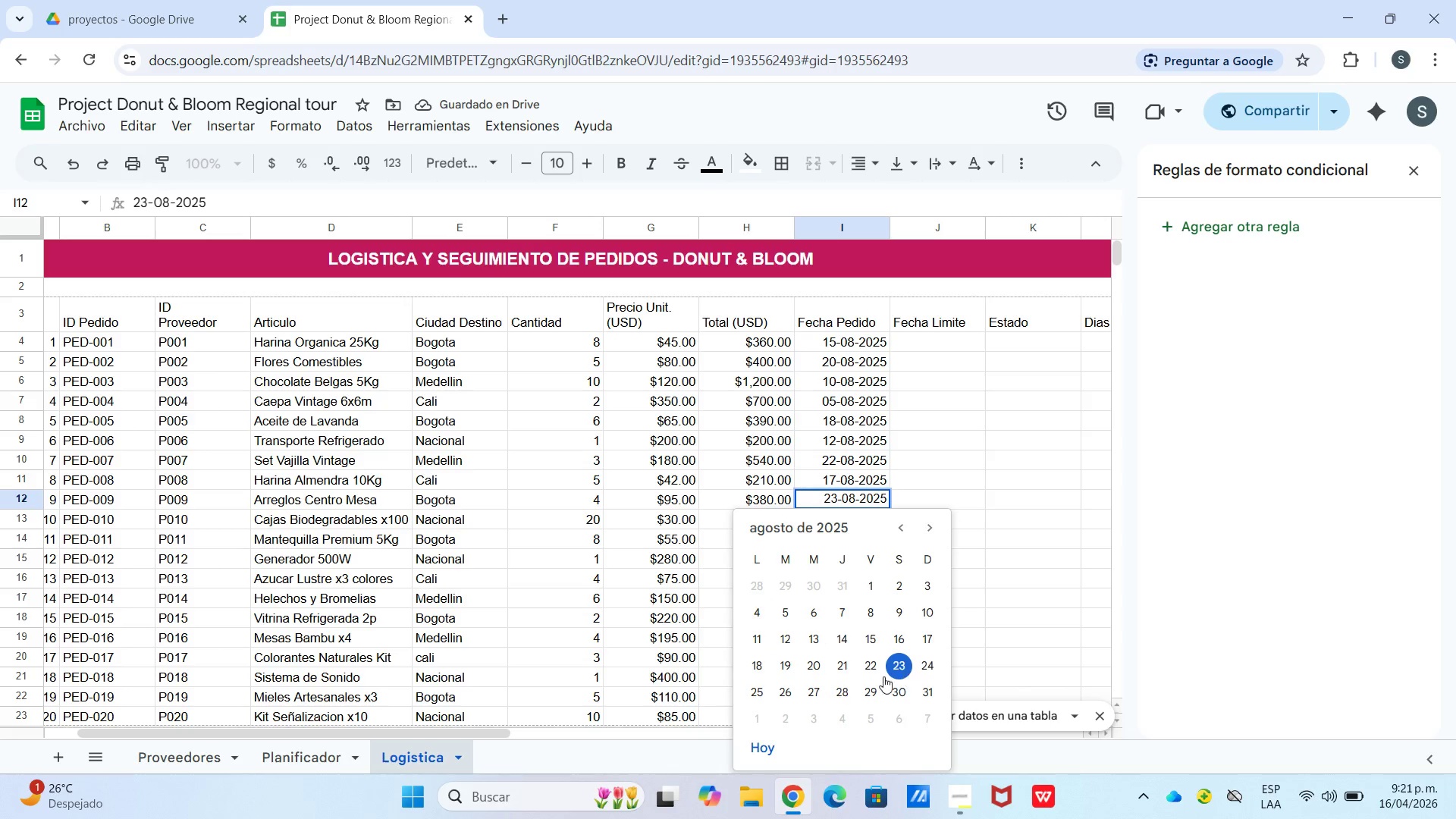 
left_click([761, 692])
 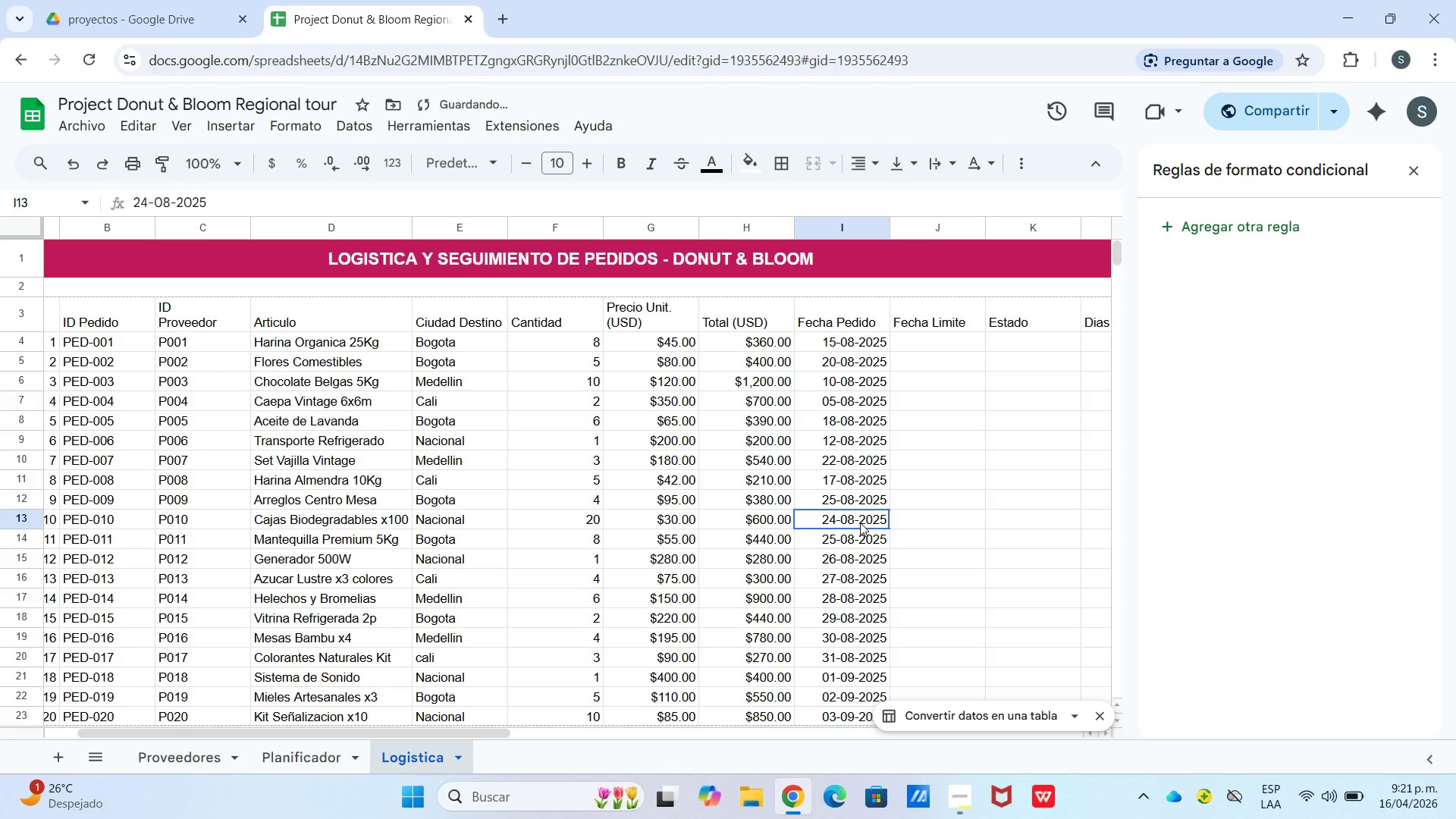 
double_click([860, 522])
 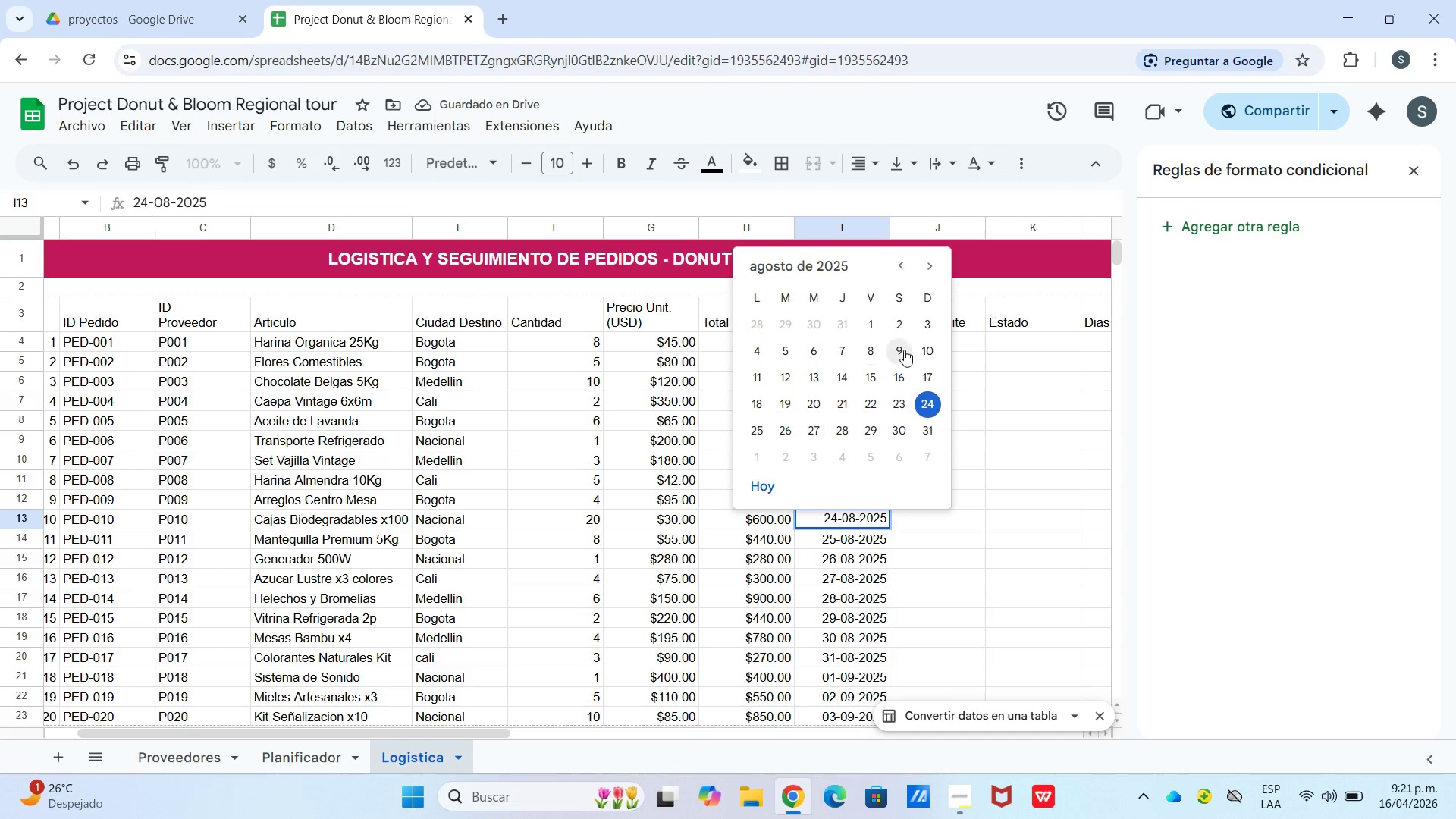 
left_click([868, 359])
 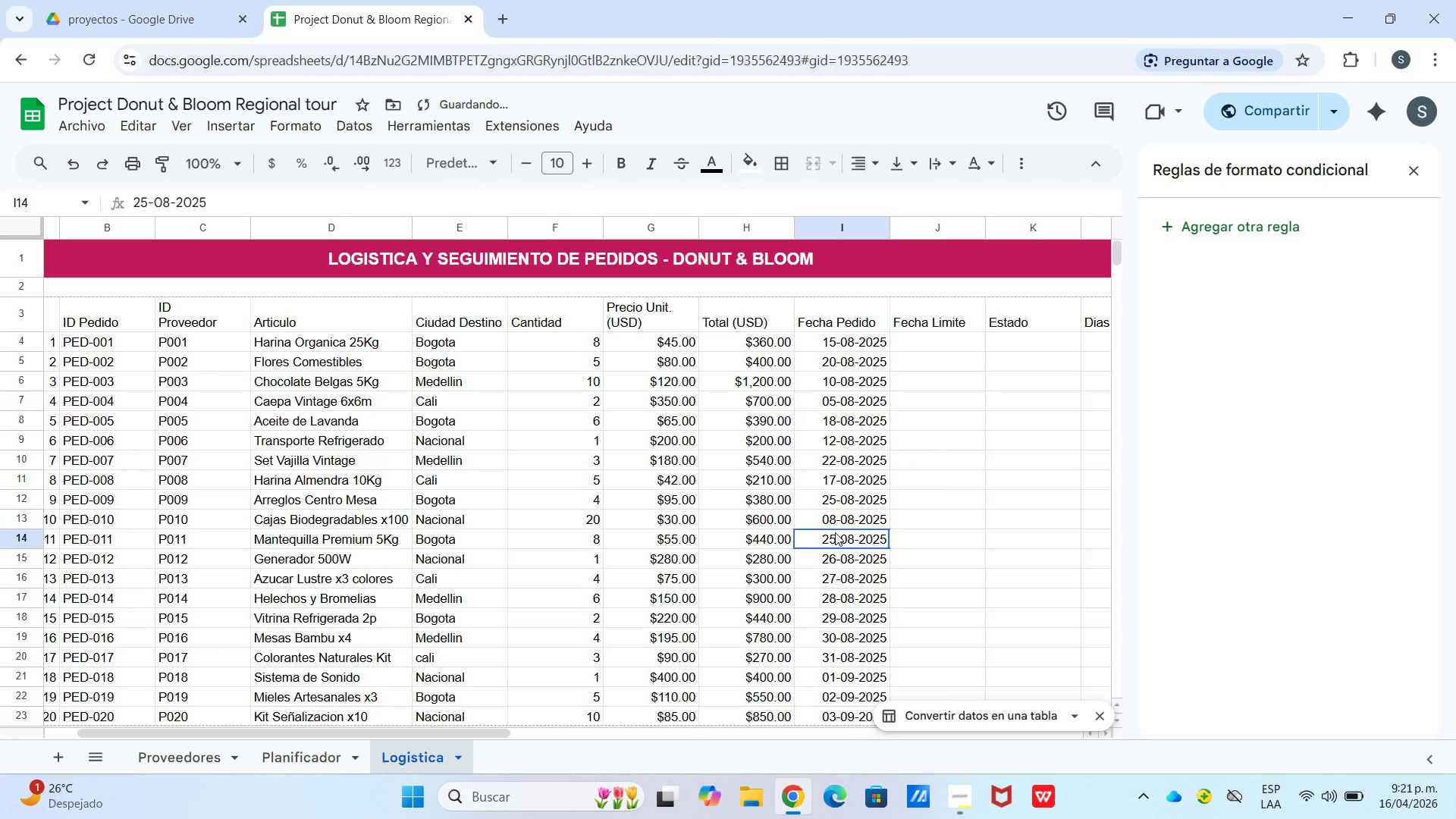 
double_click([835, 533])
 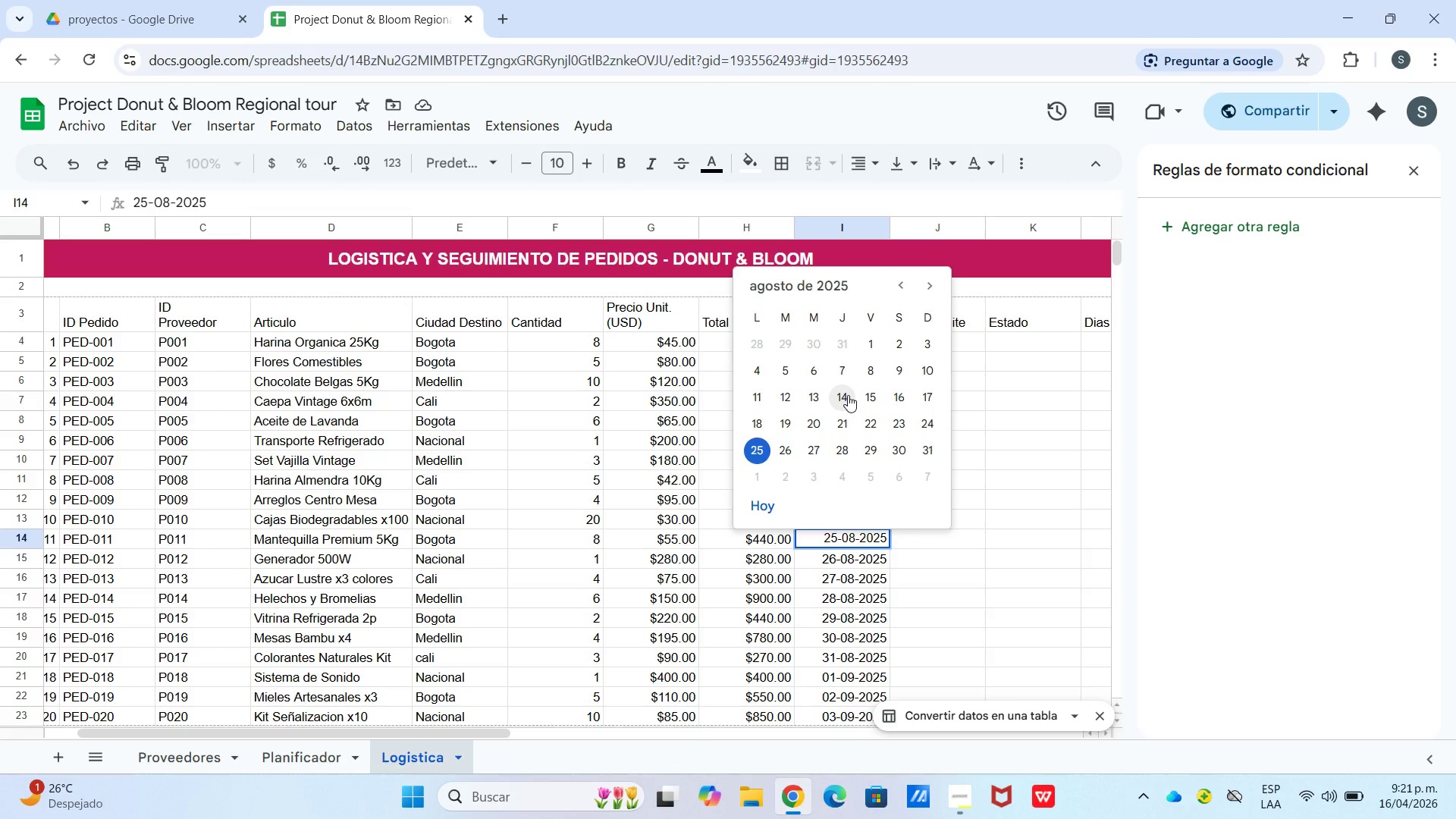 
wait(12.2)
 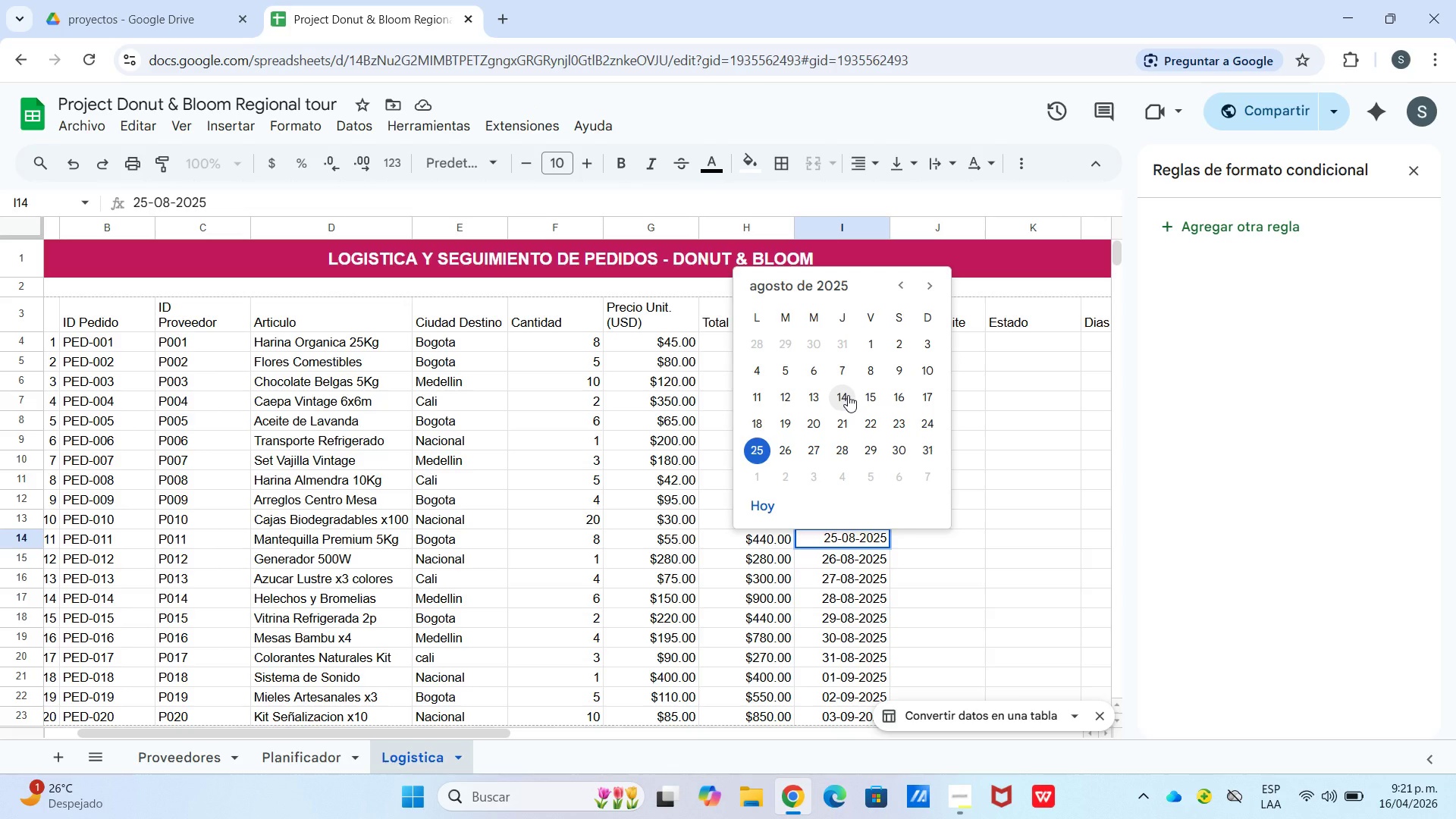 
double_click([849, 563])
 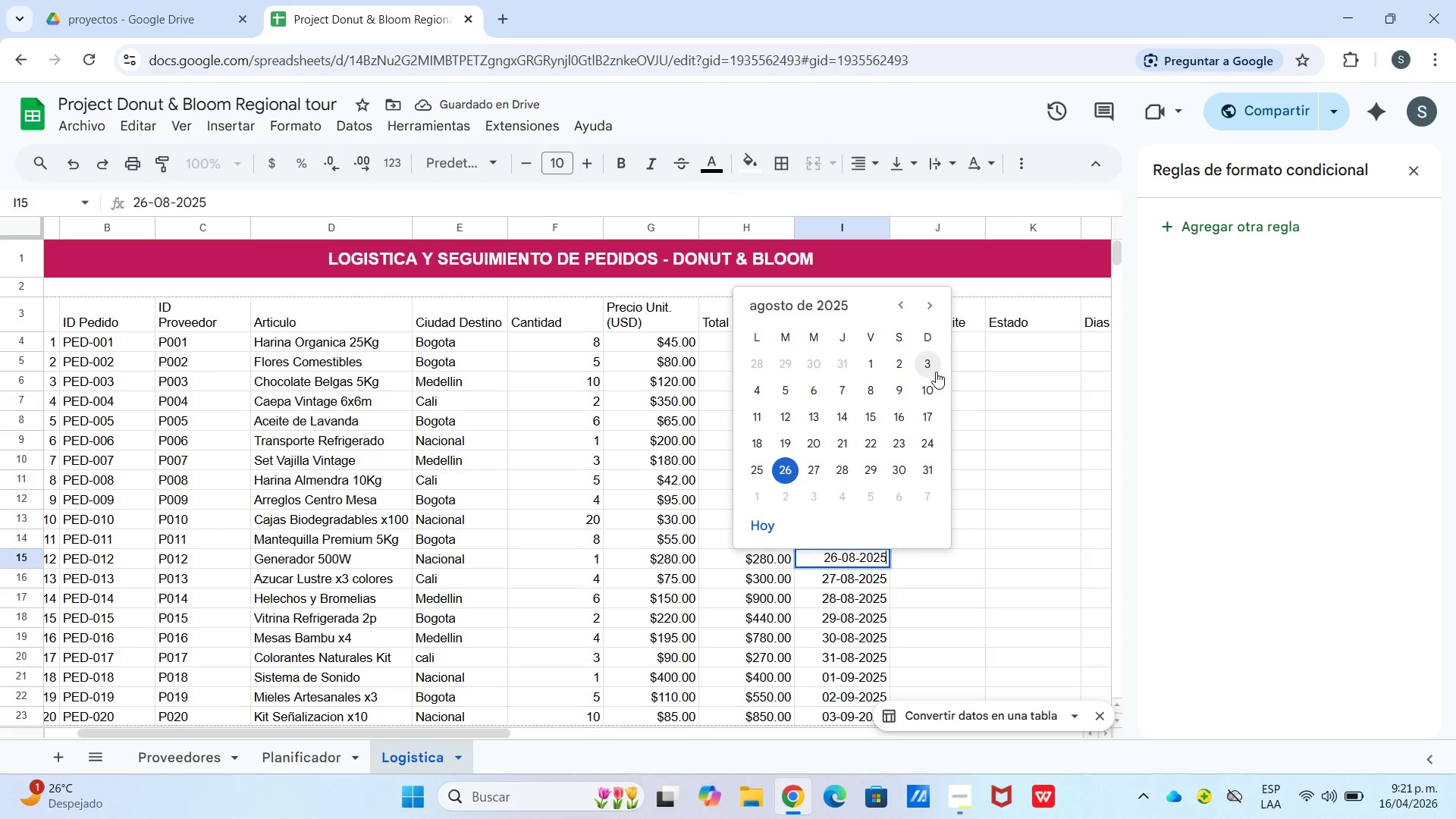 
left_click([934, 373])
 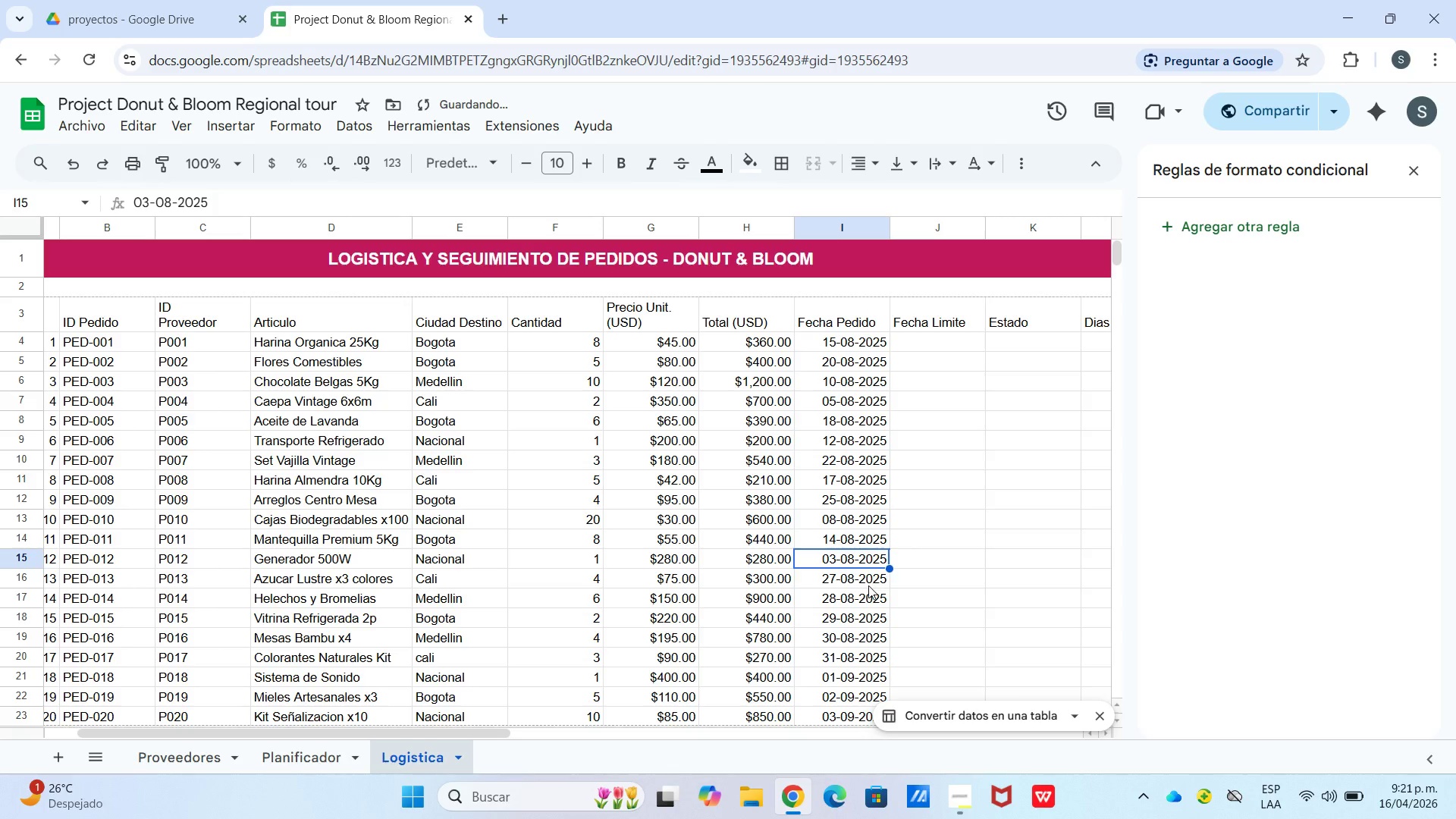 
double_click([867, 586])
 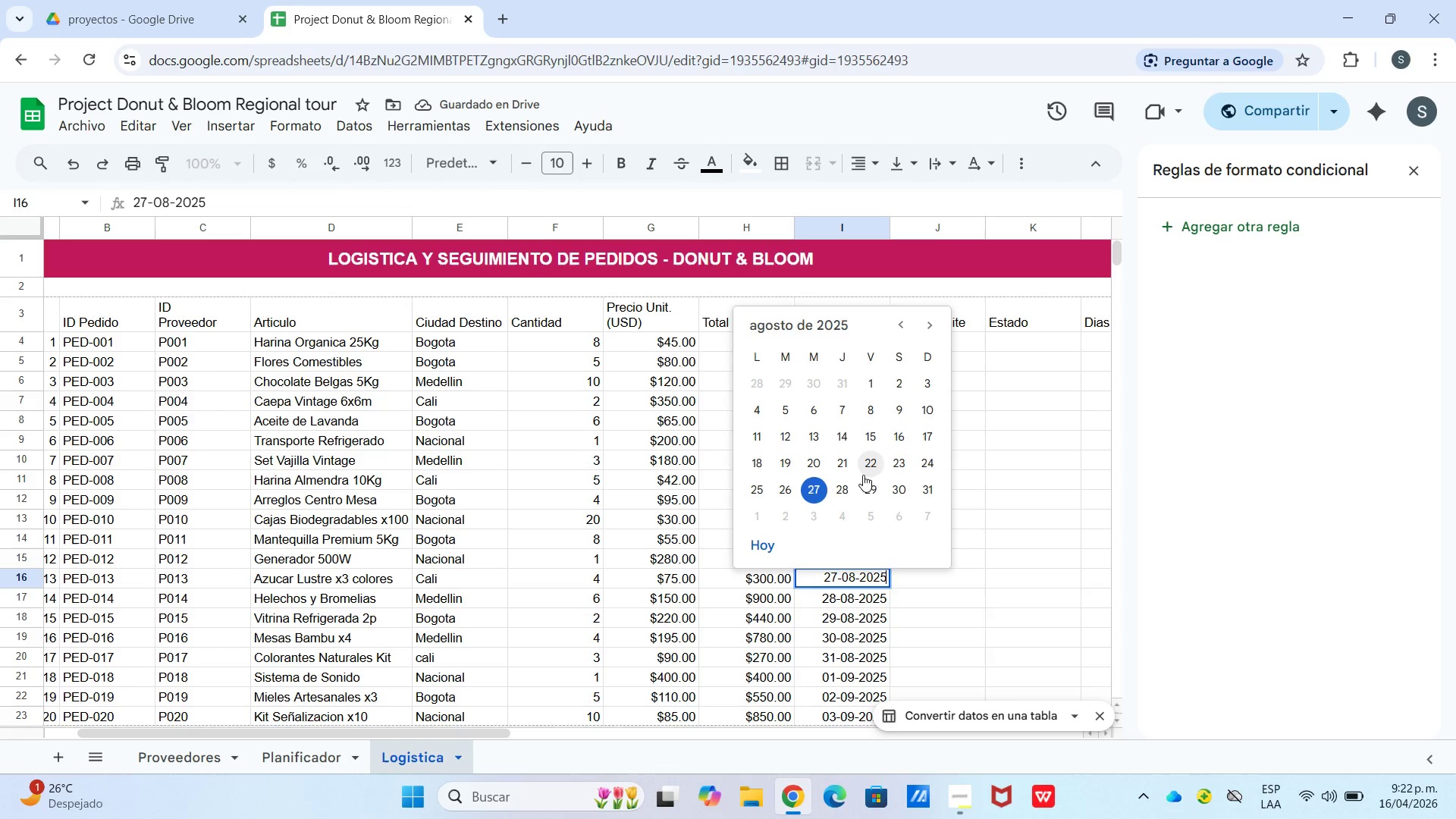 
left_click([816, 468])
 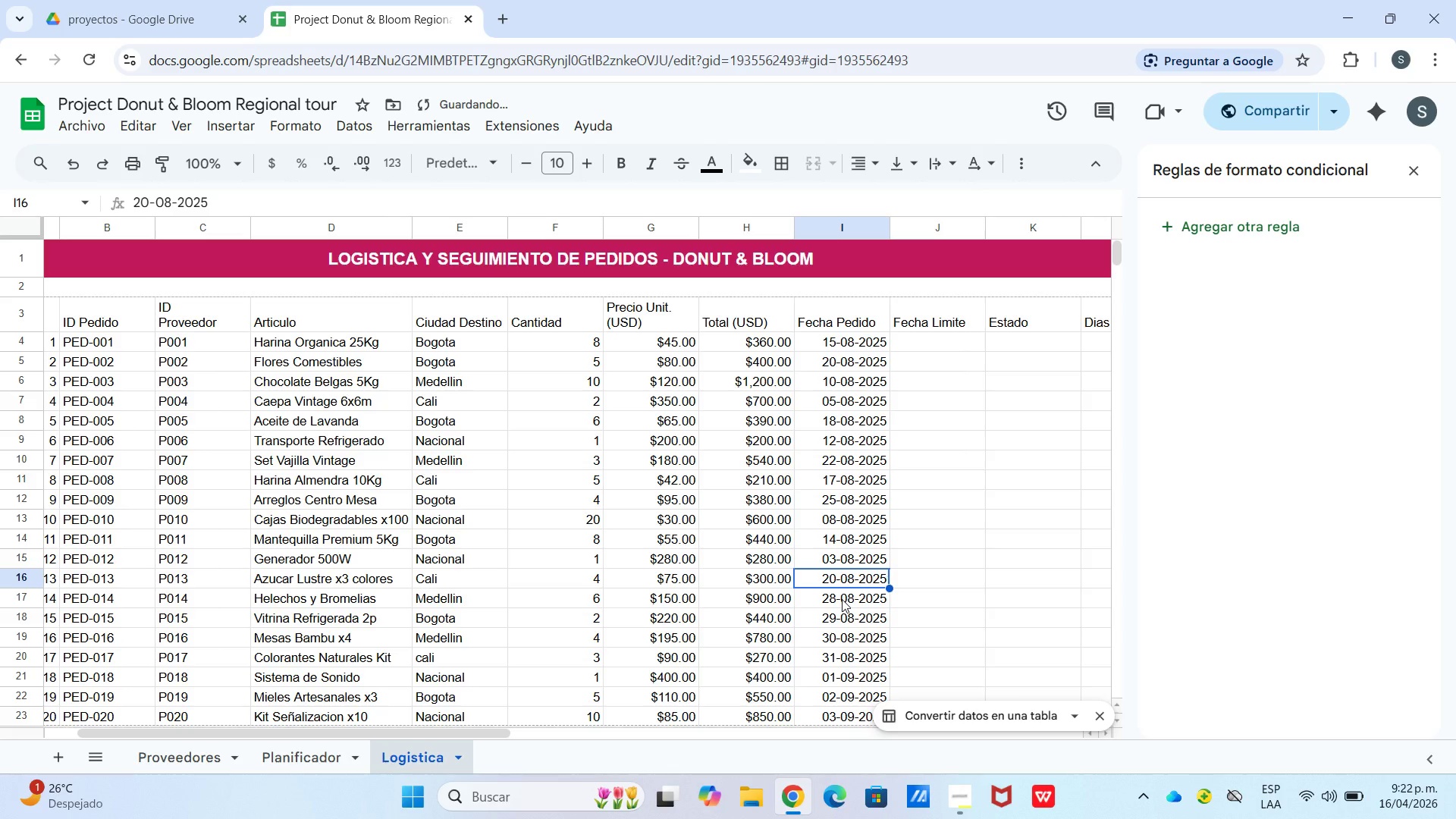 
double_click([842, 599])
 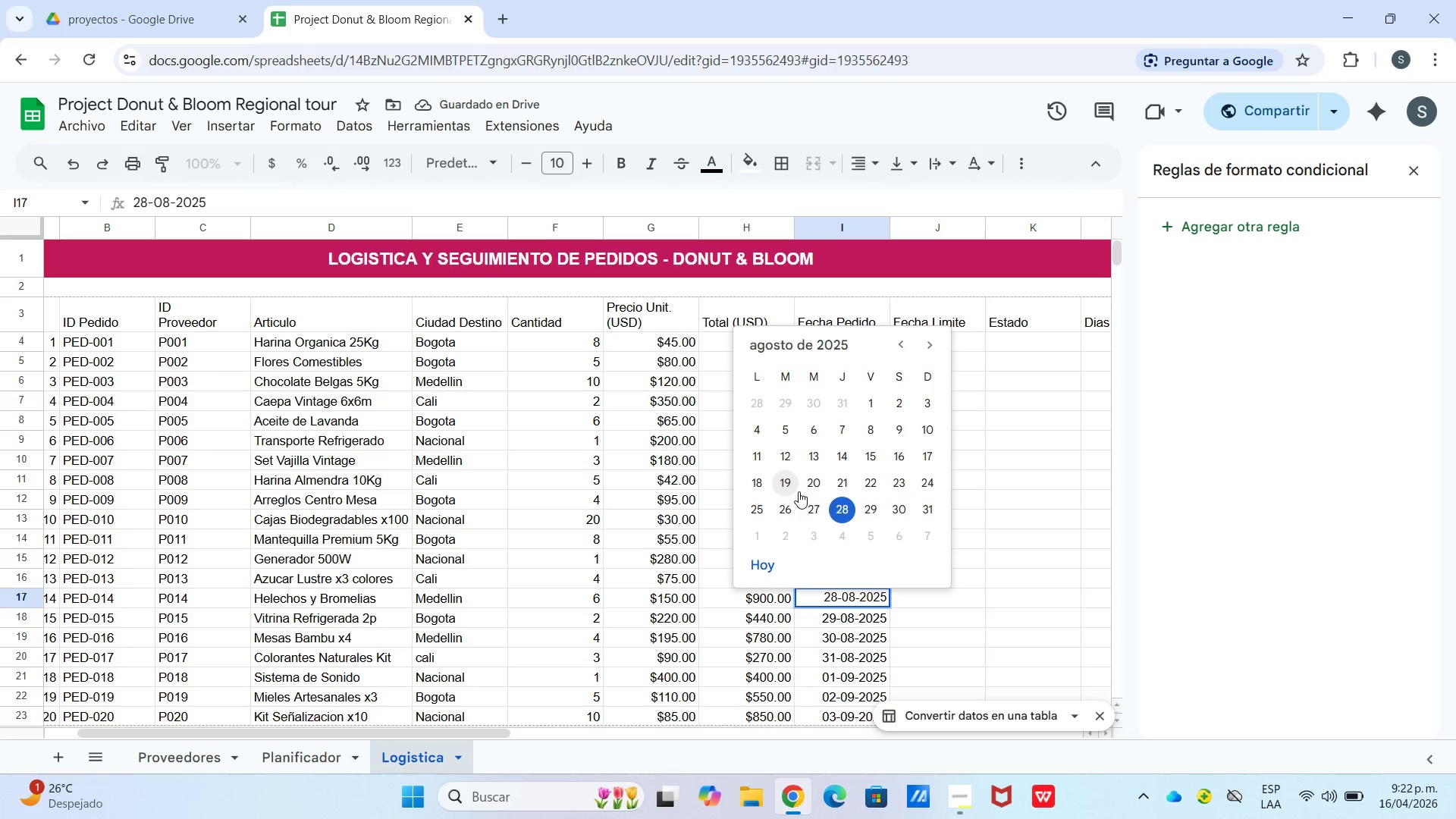 
scroll: coordinate [849, 560], scroll_direction: down, amount: 1.0
 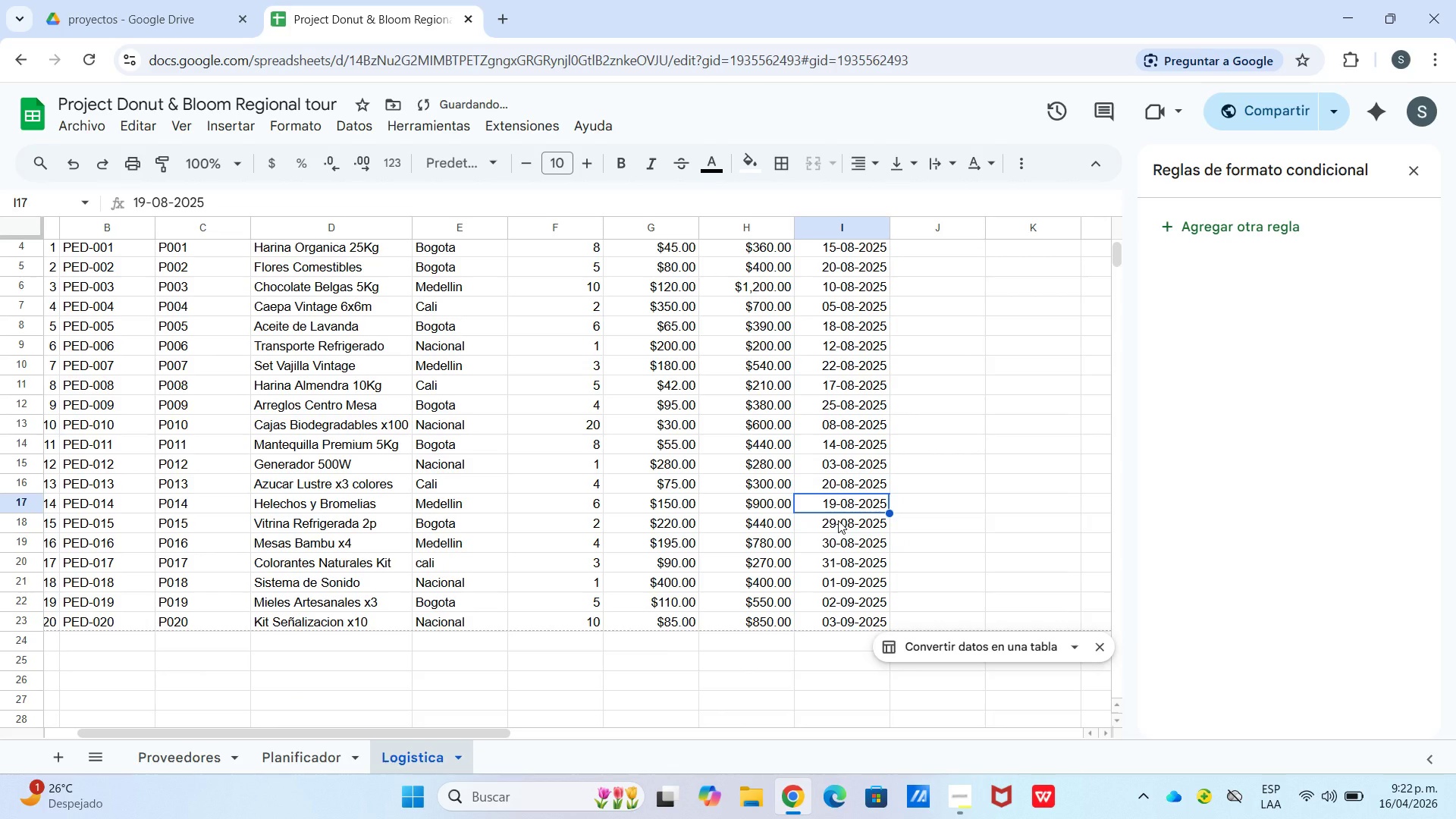 
left_click([838, 520])
 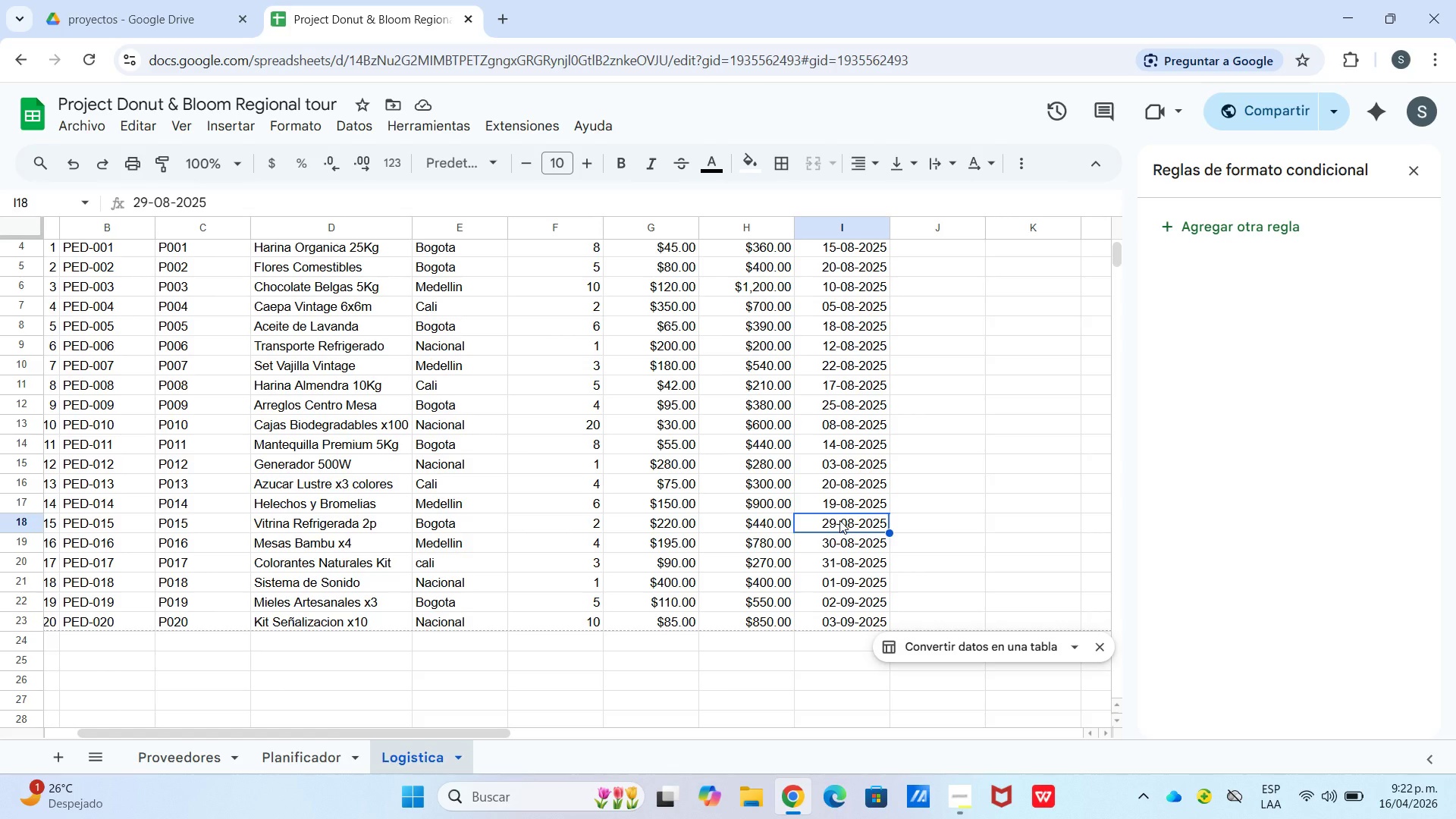 
wait(7.14)
 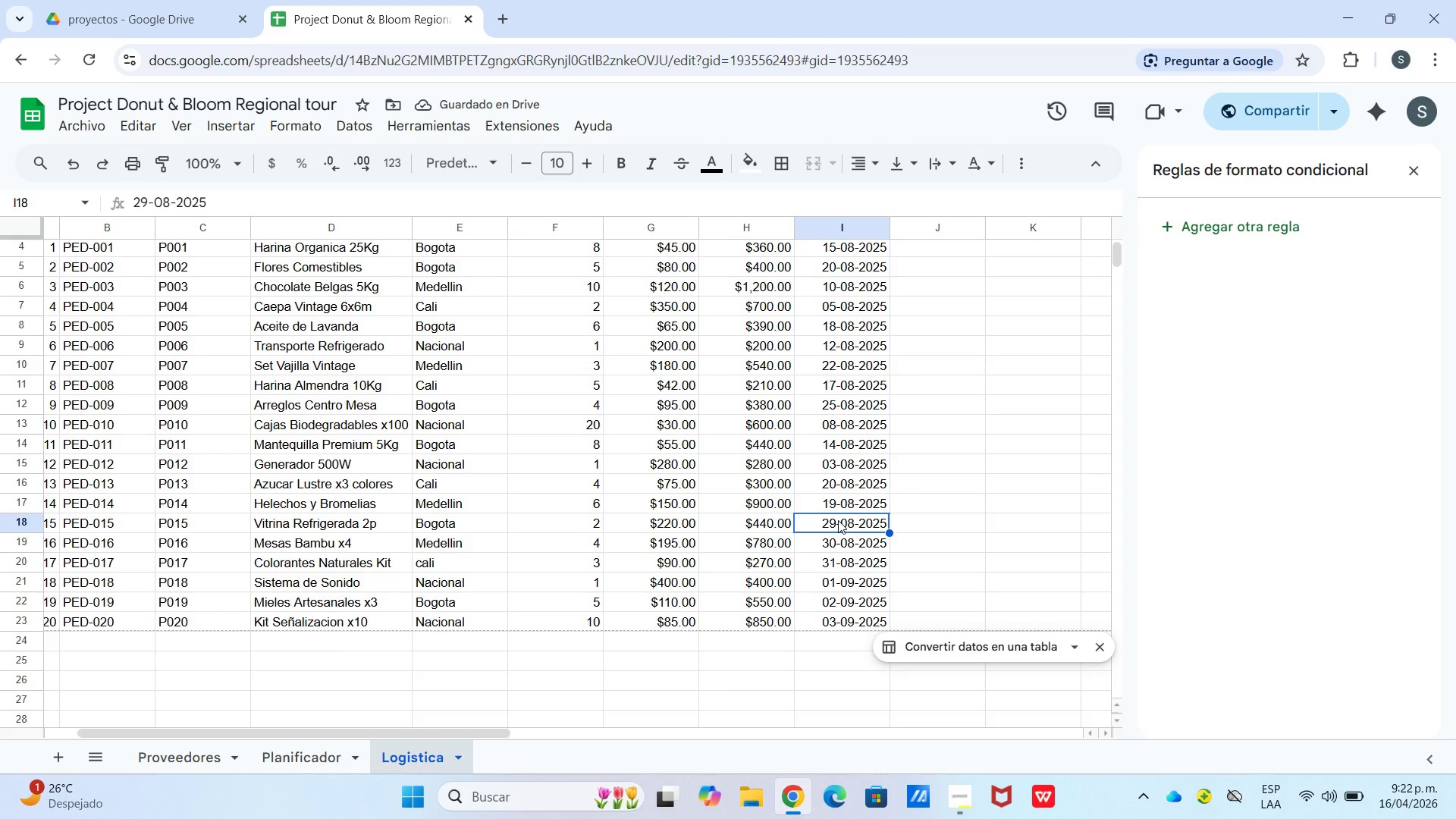 
double_click([839, 521])
 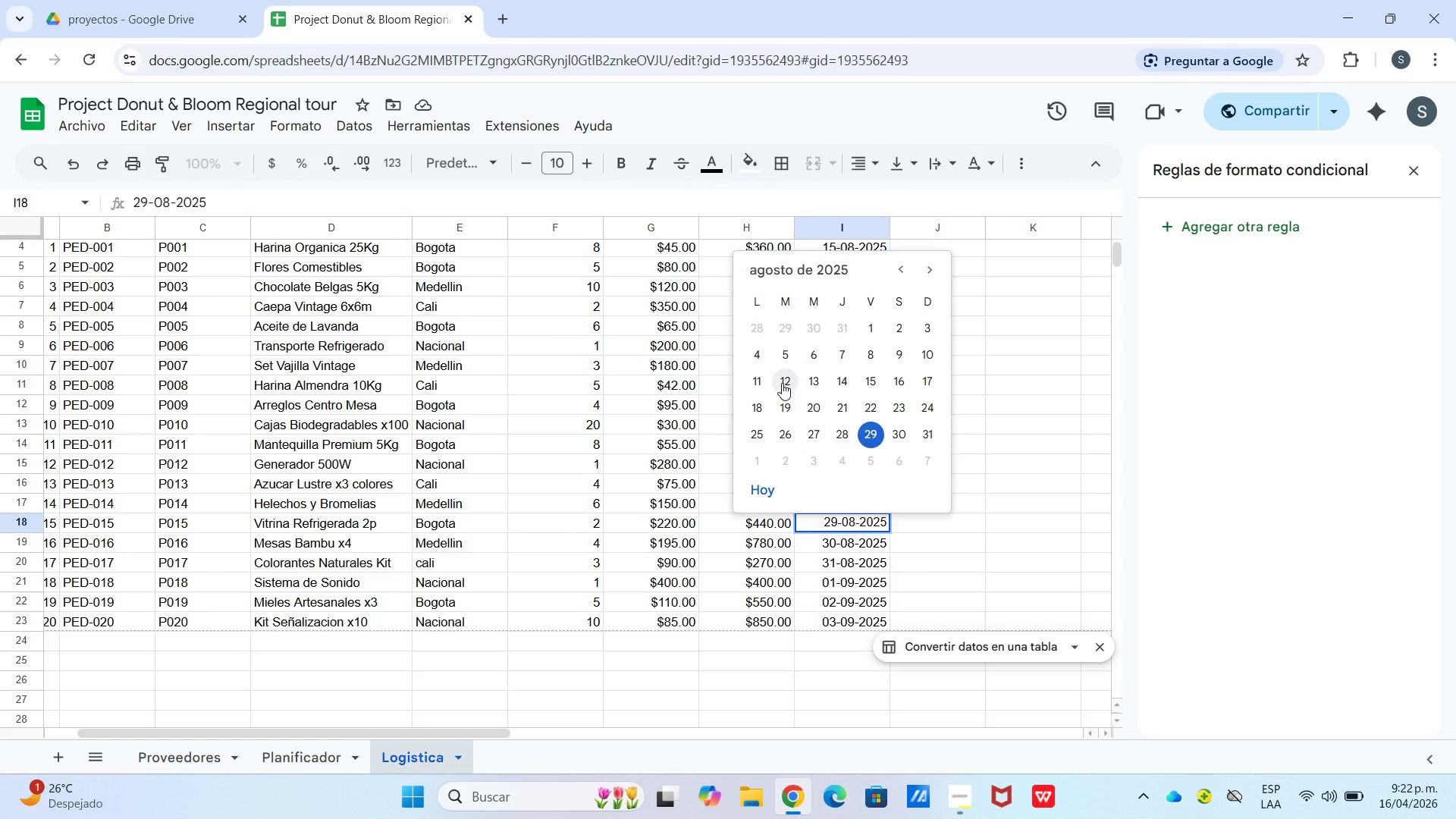 
left_click([750, 378])
 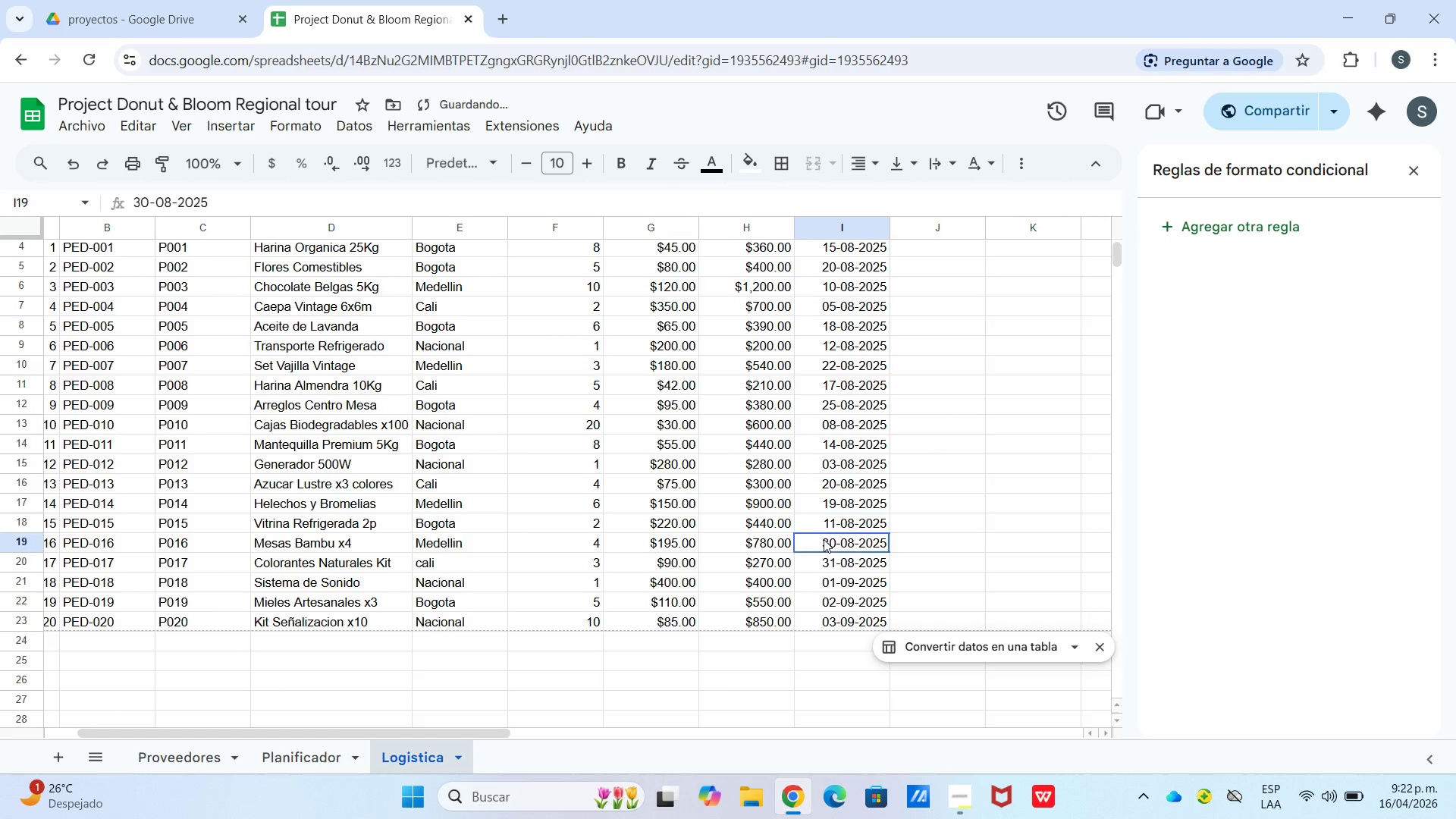 
double_click([824, 539])
 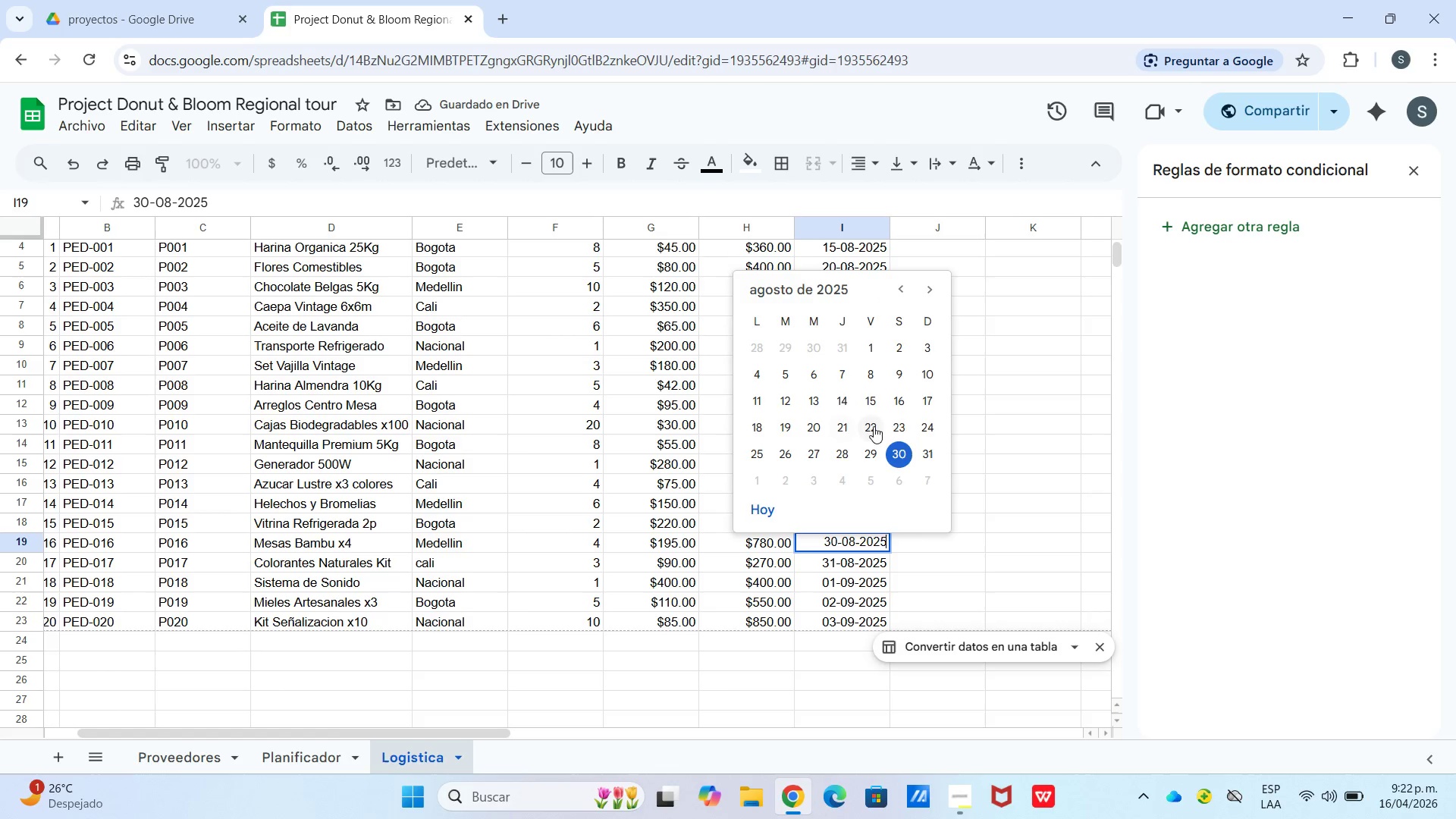 
left_click([920, 424])
 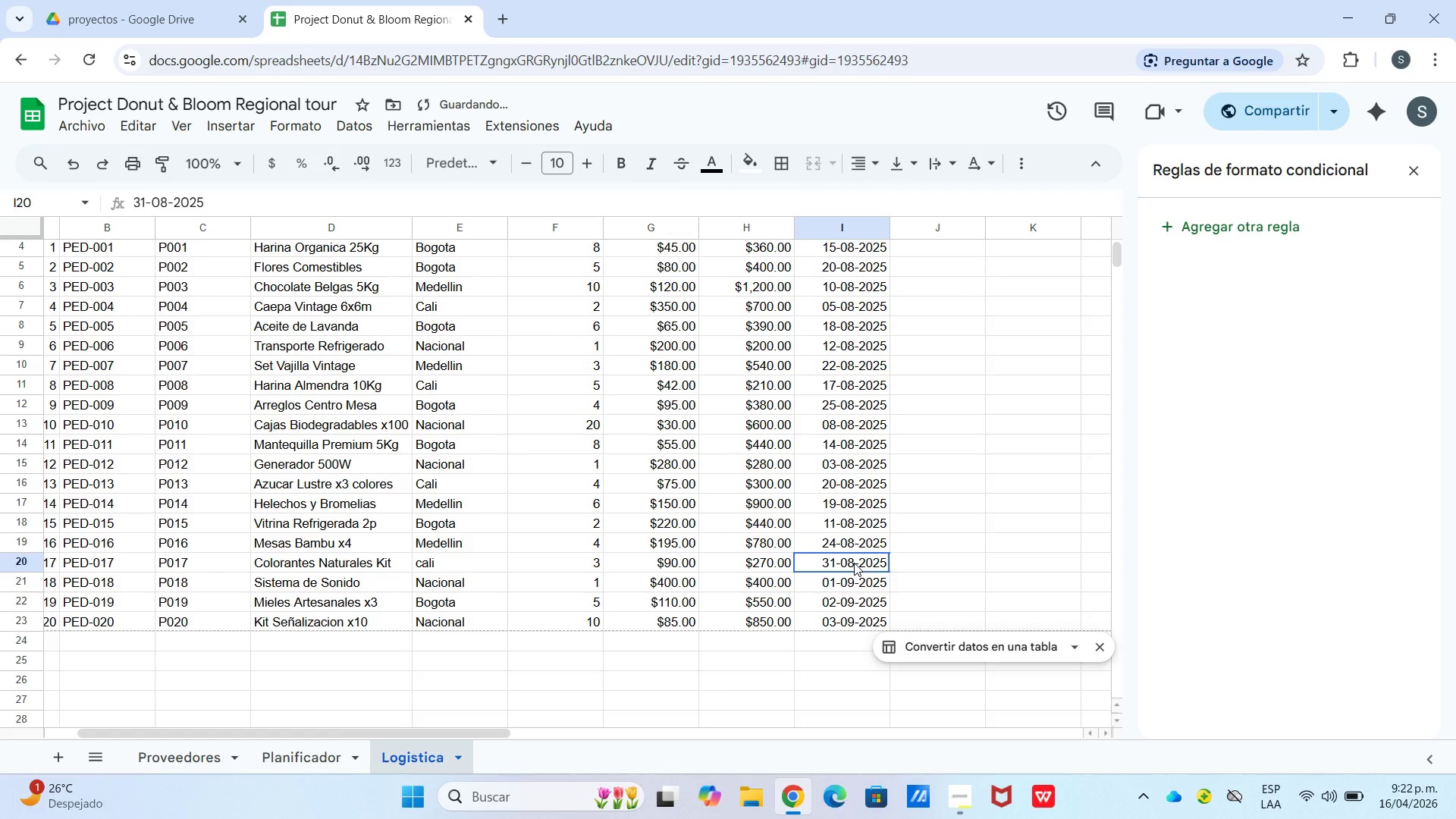 
double_click([854, 563])
 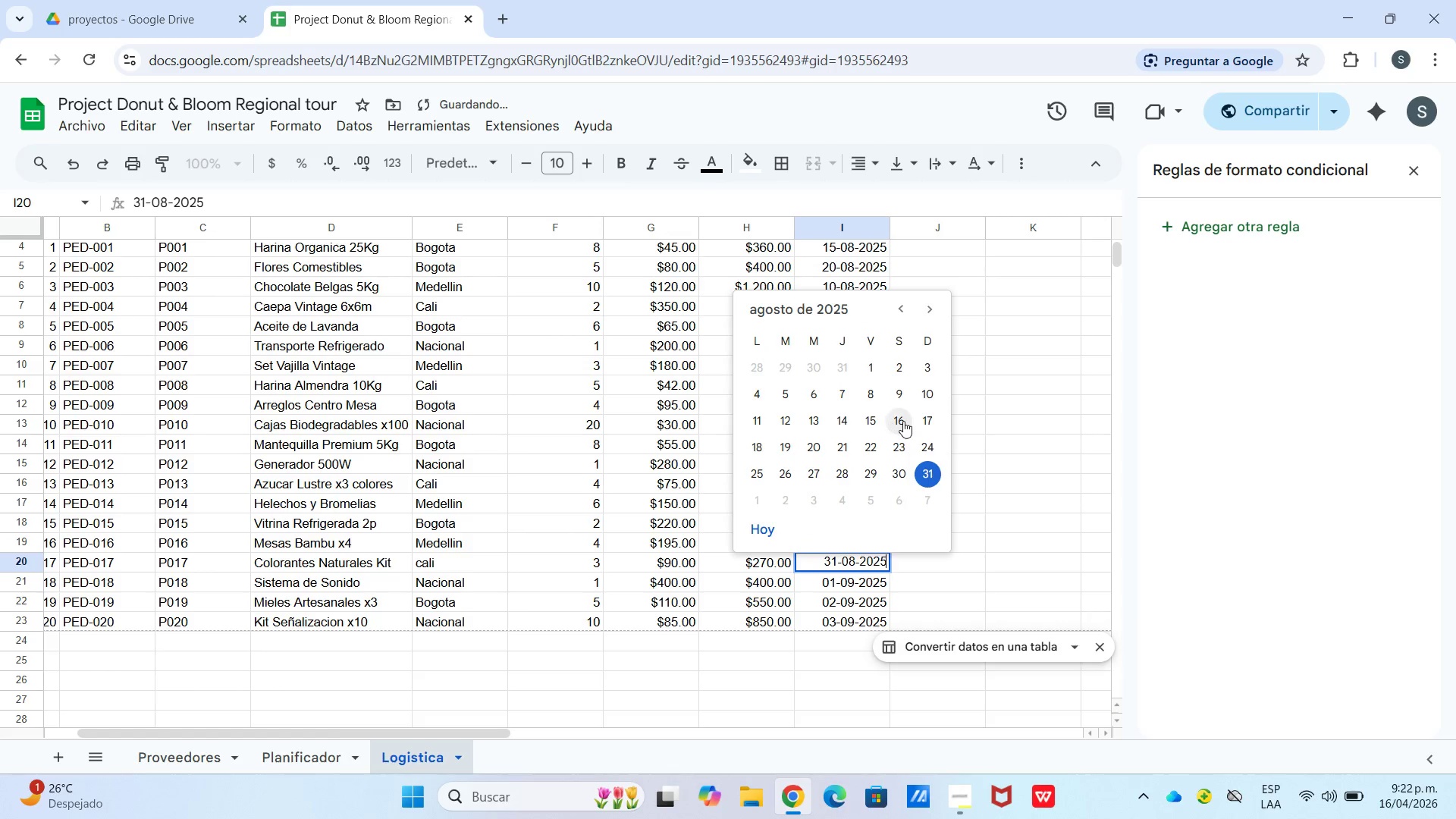 
left_click_drag(start_coordinate=[903, 421], to_coordinate=[897, 425])
 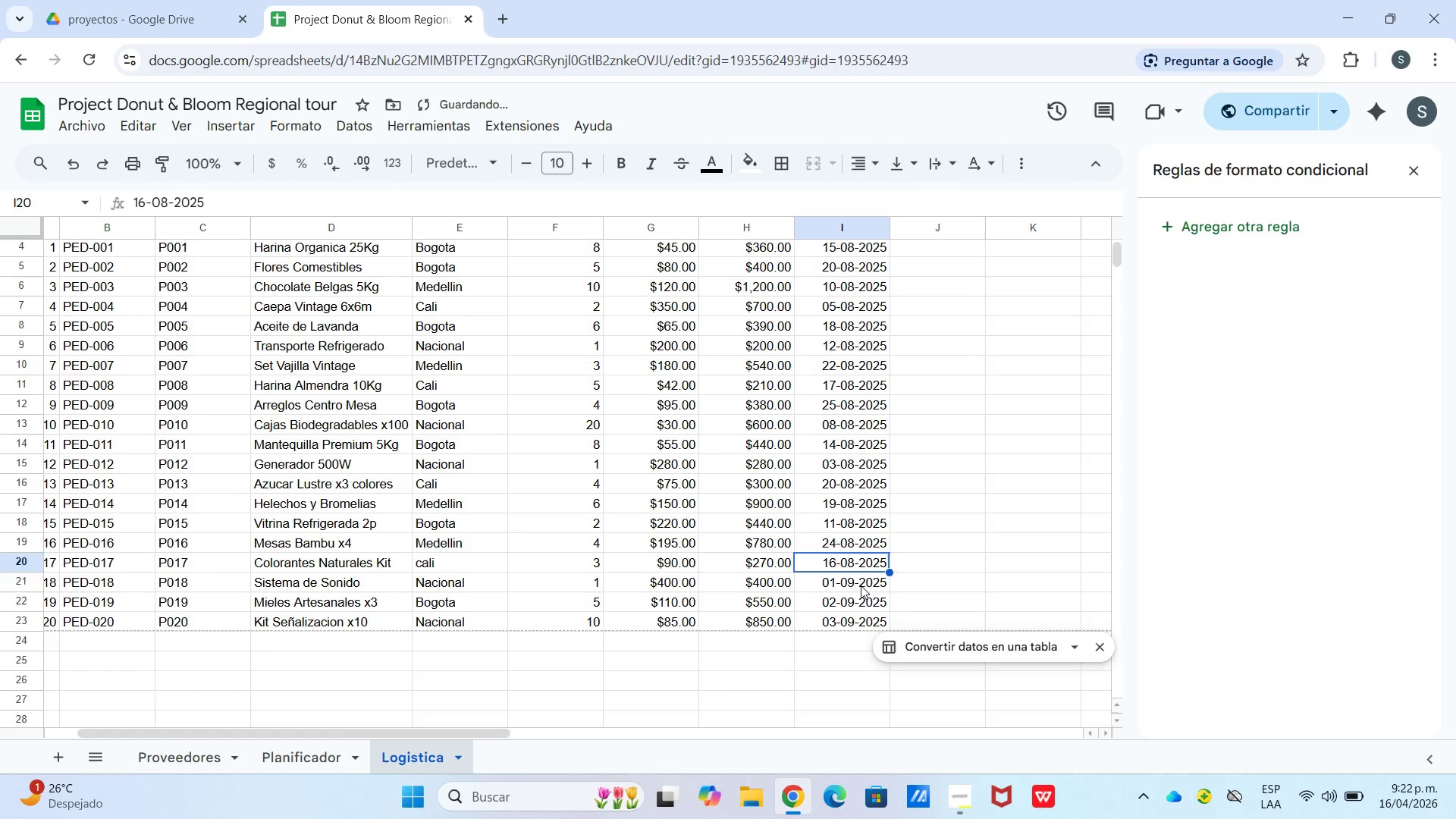 
left_click([861, 585])
 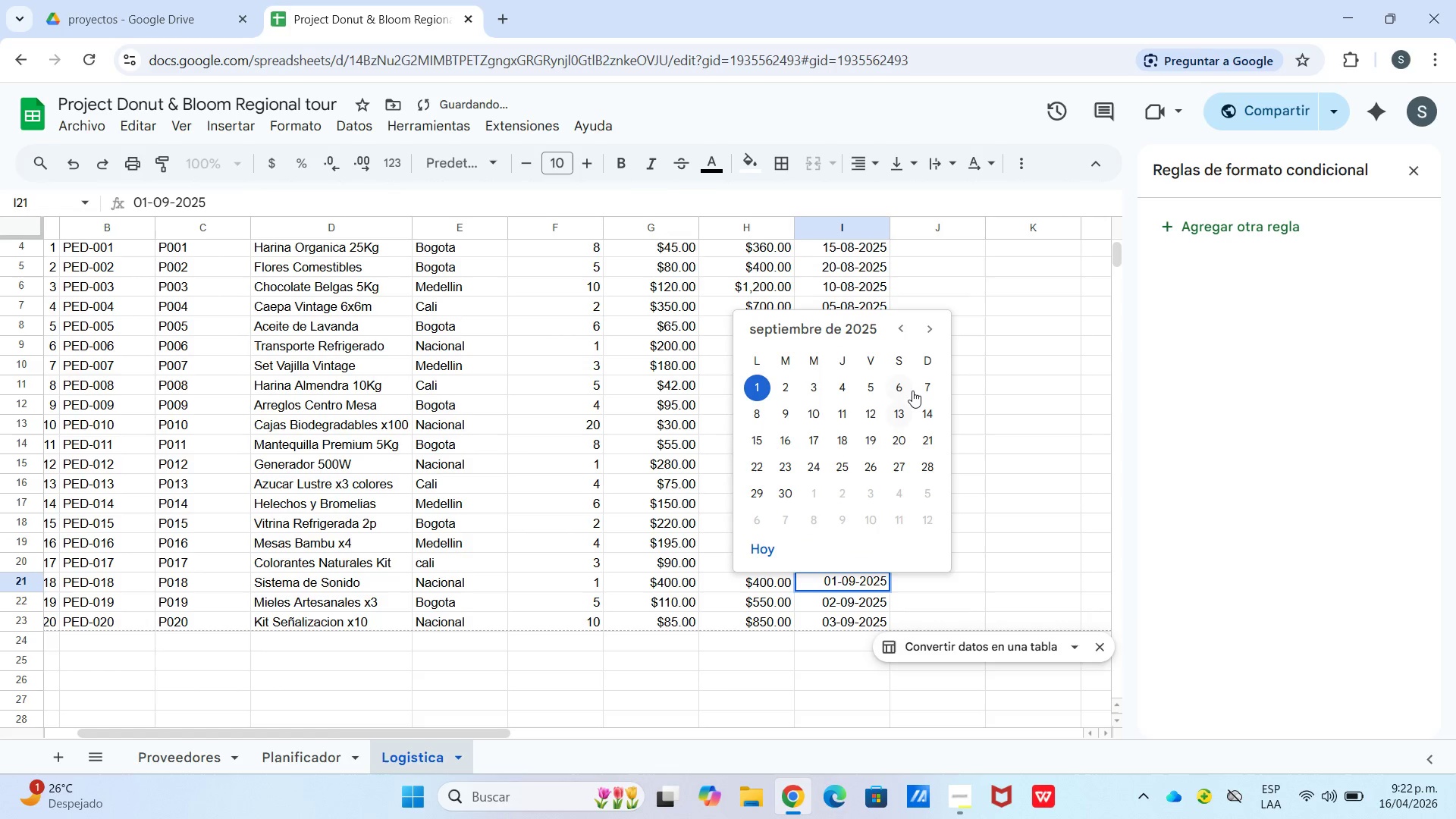 
left_click([921, 390])
 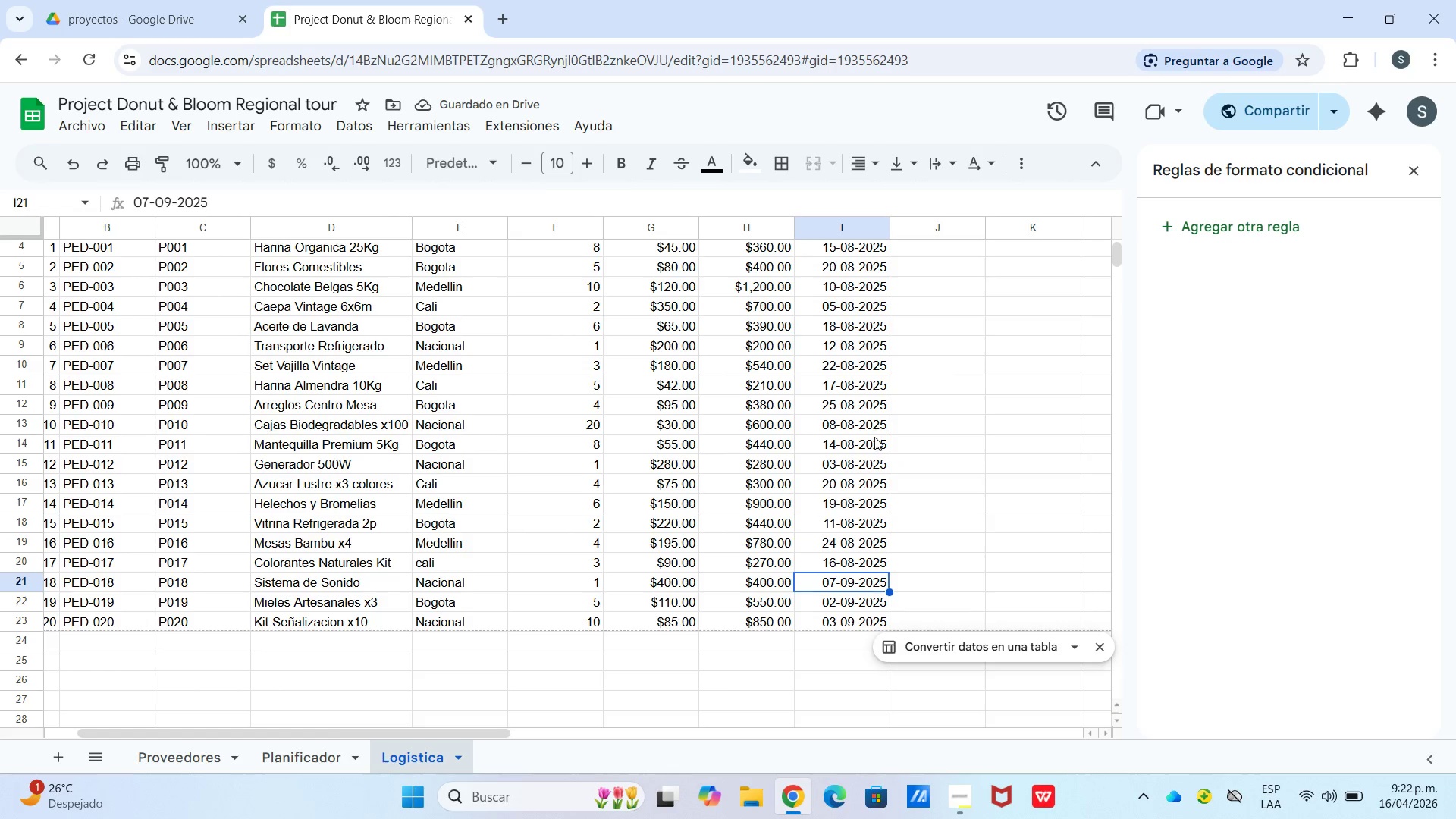 
double_click([846, 607])
 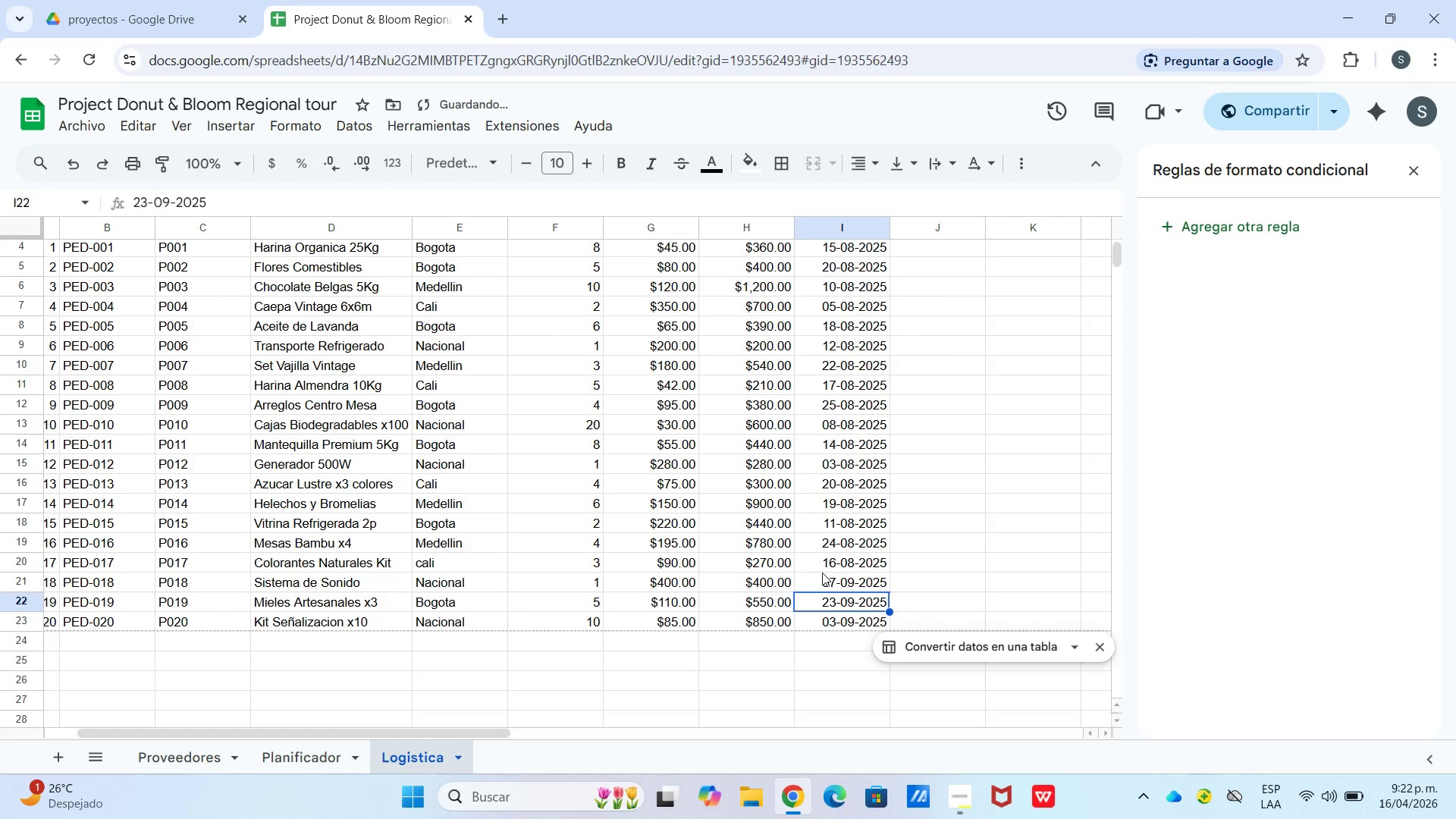 
double_click([840, 623])
 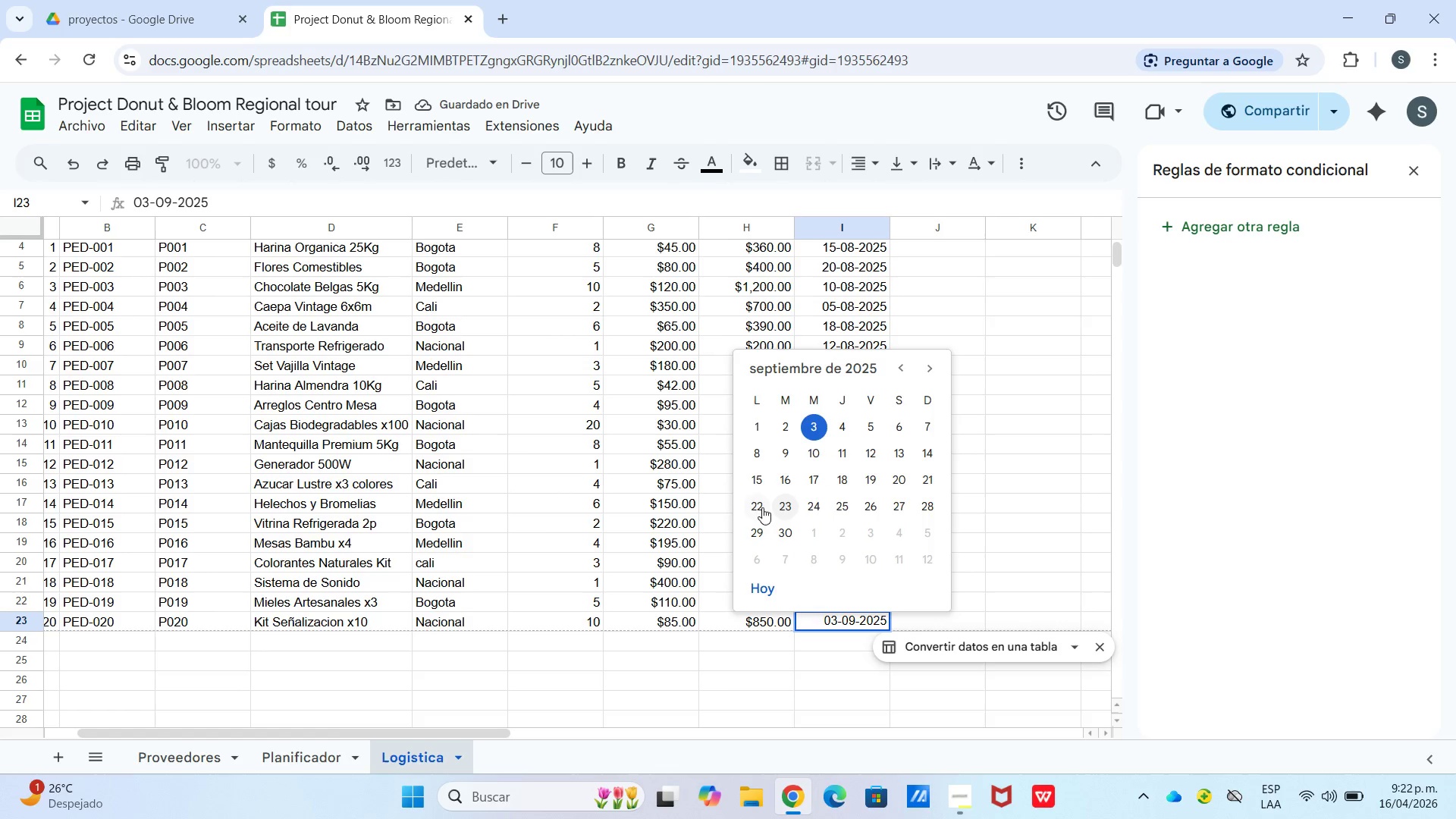 
left_click([925, 481])
 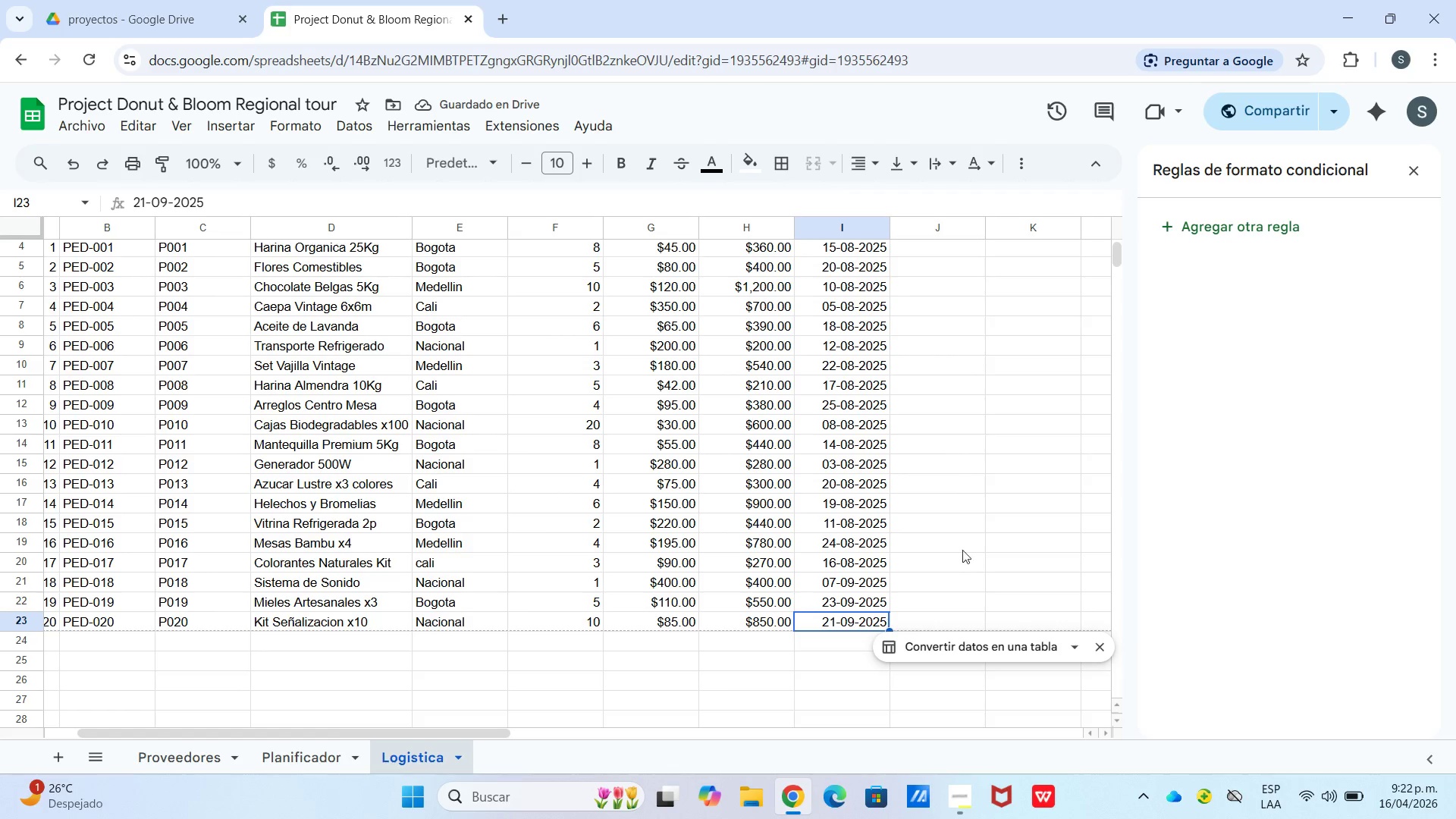 
mouse_move([949, 768])
 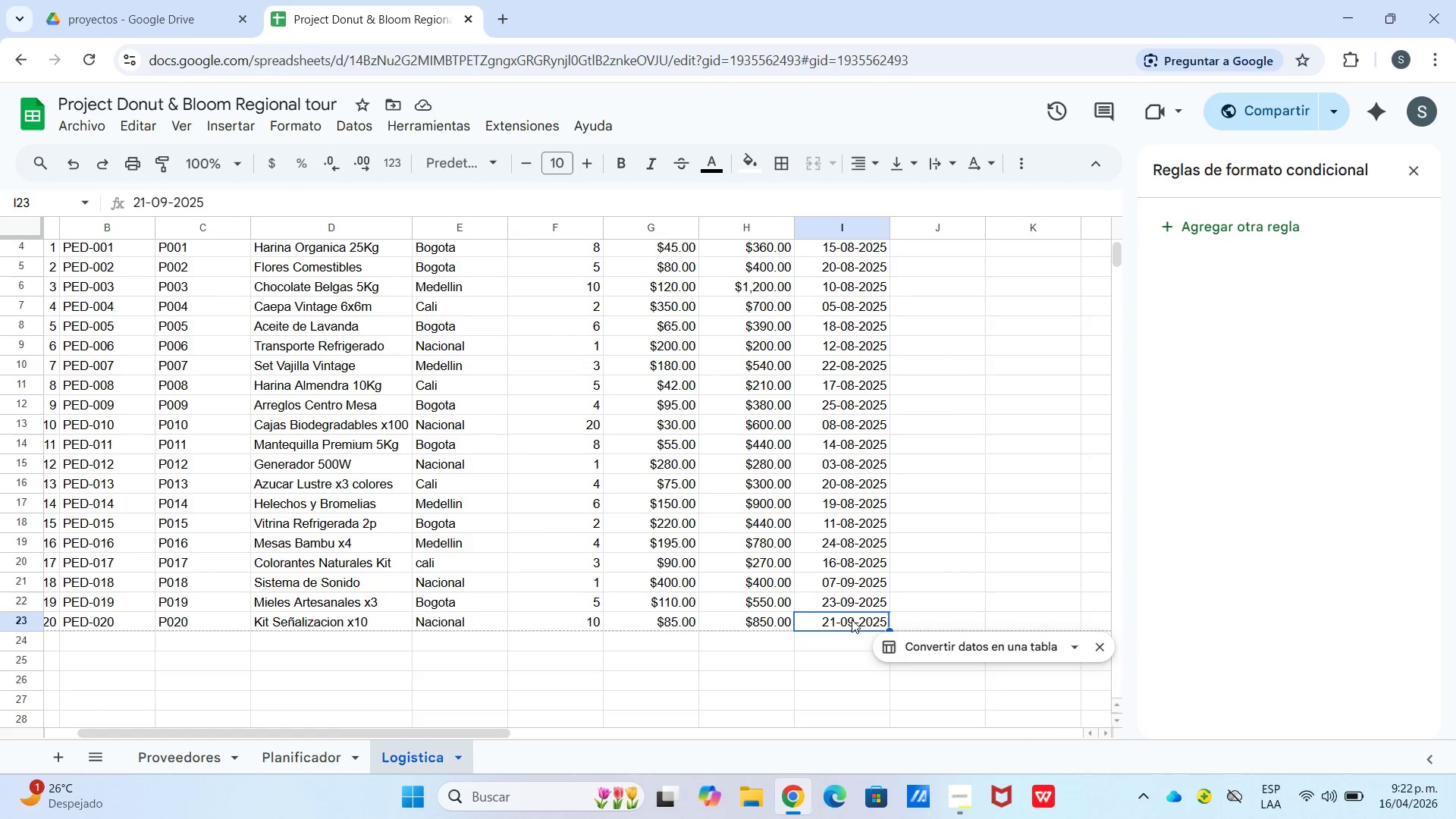 
left_click([848, 604])
 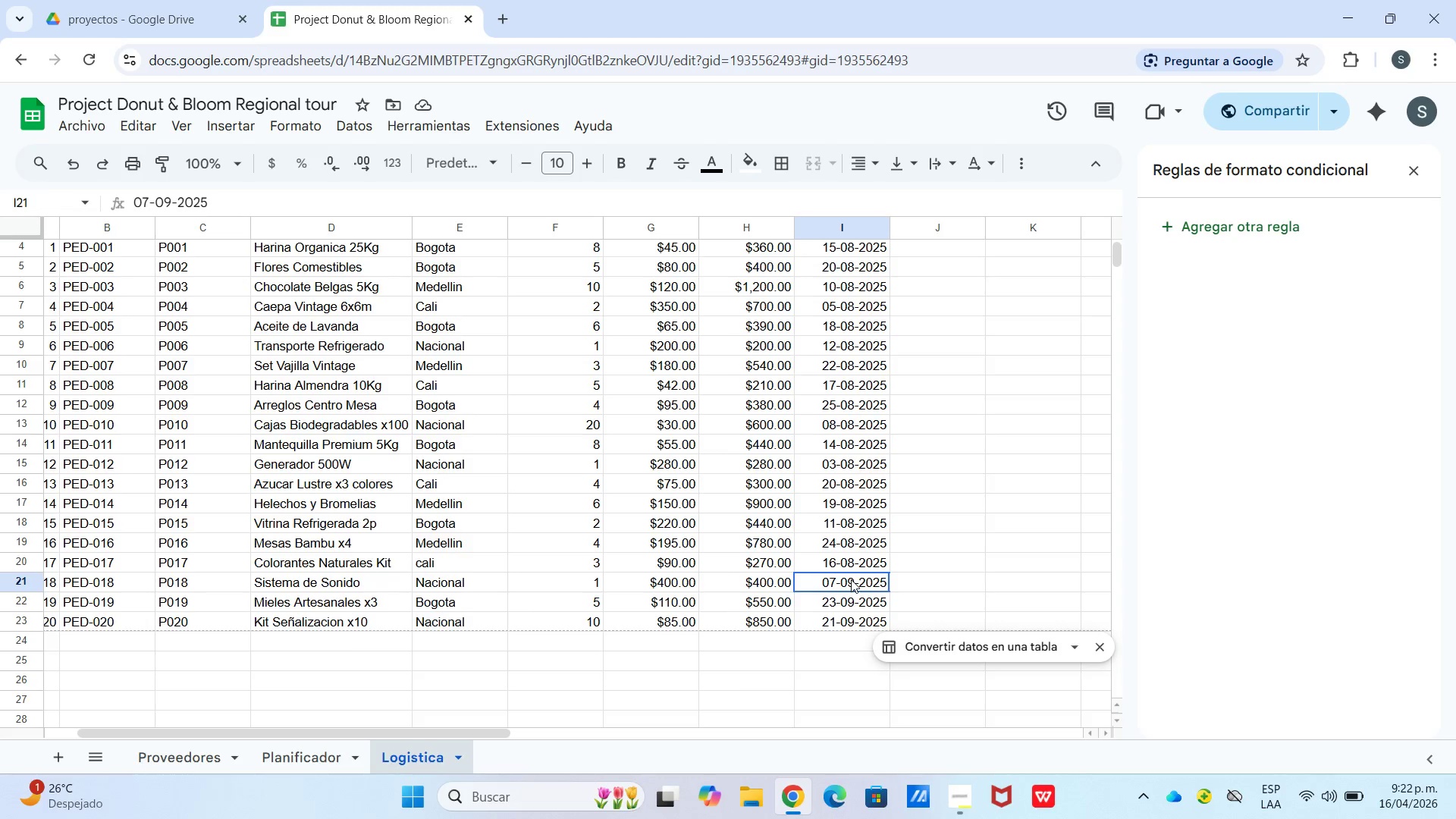 
double_click([851, 580])
 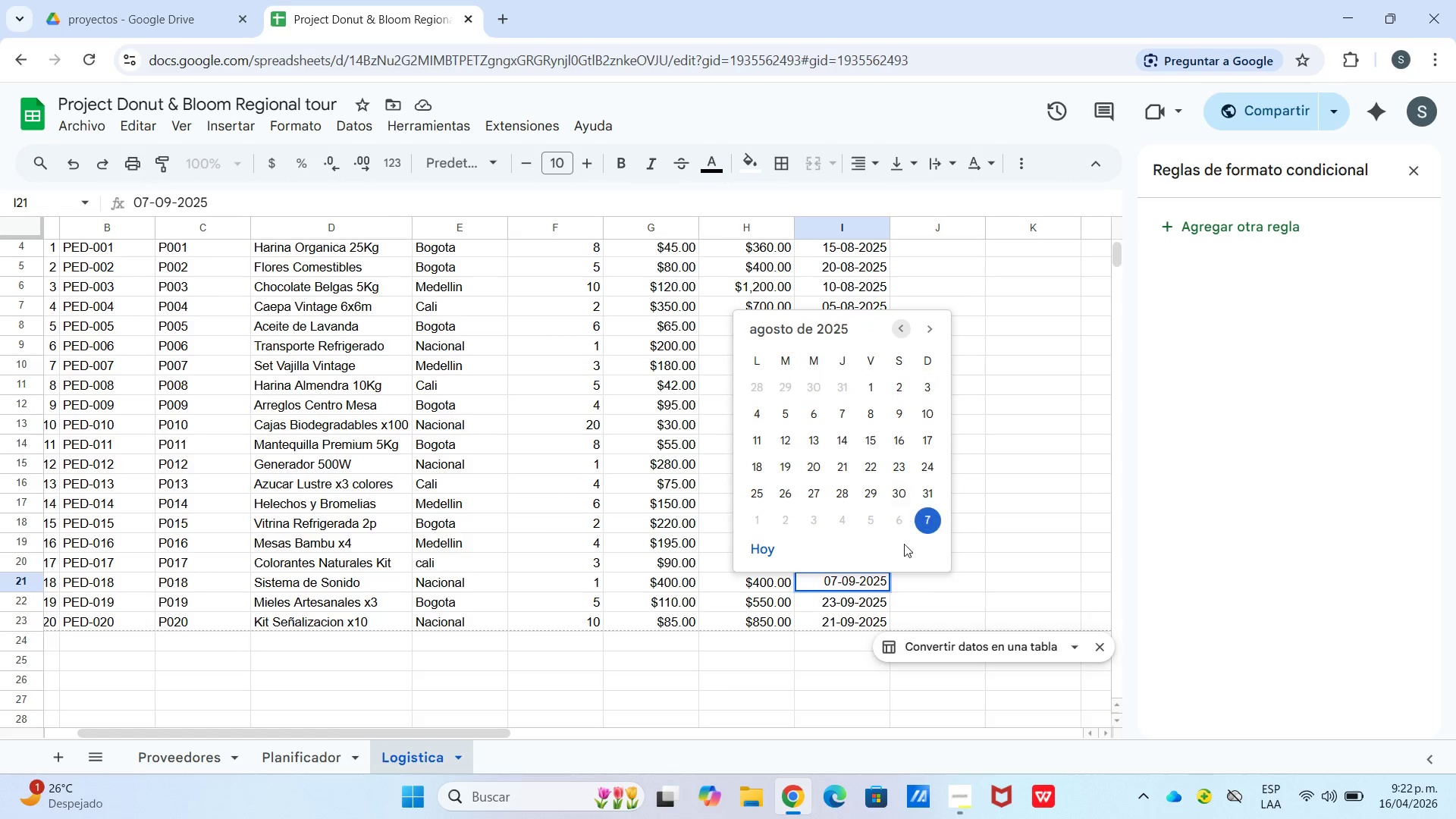 
left_click([856, 617])
 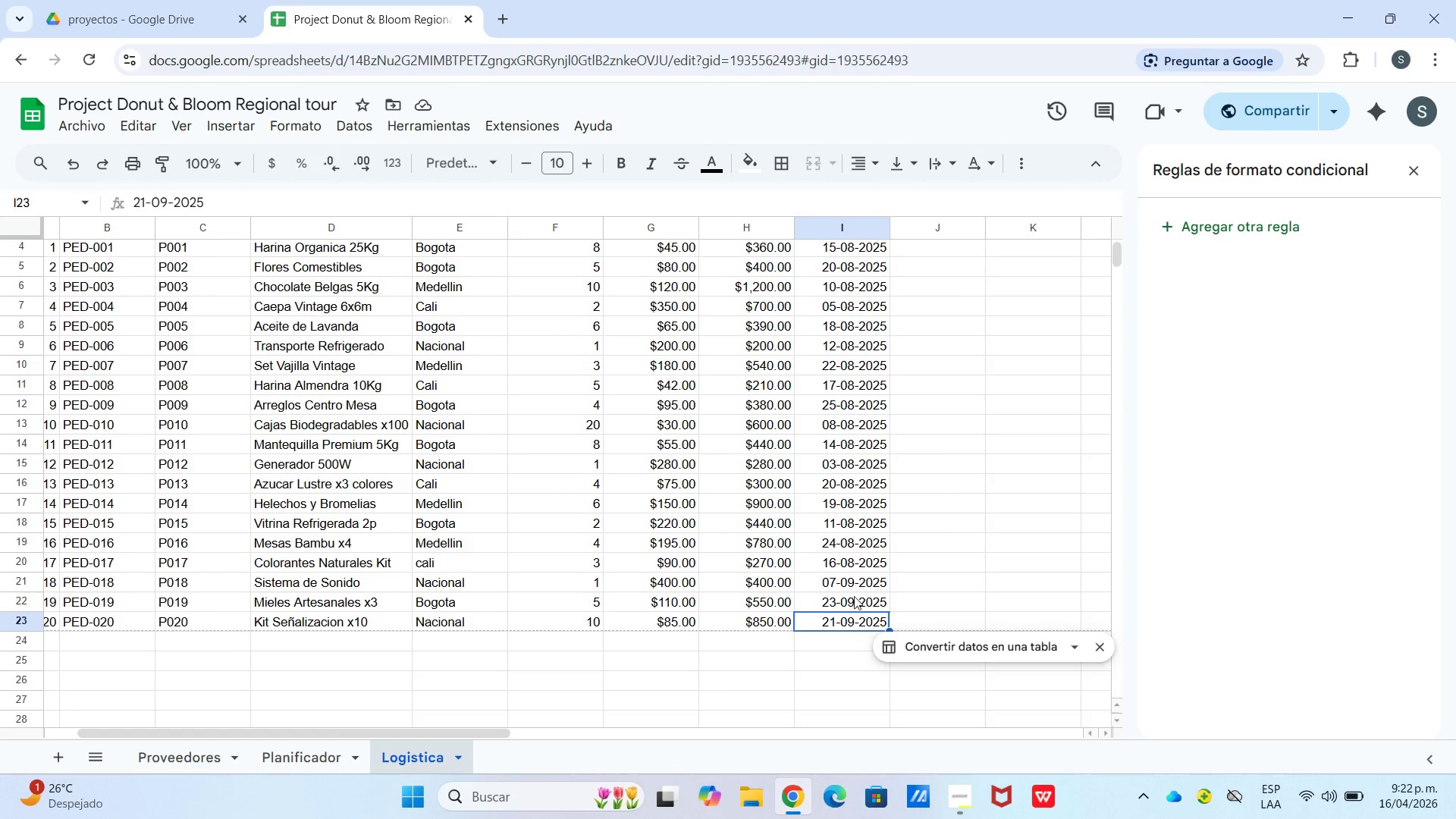 
left_click([855, 582])
 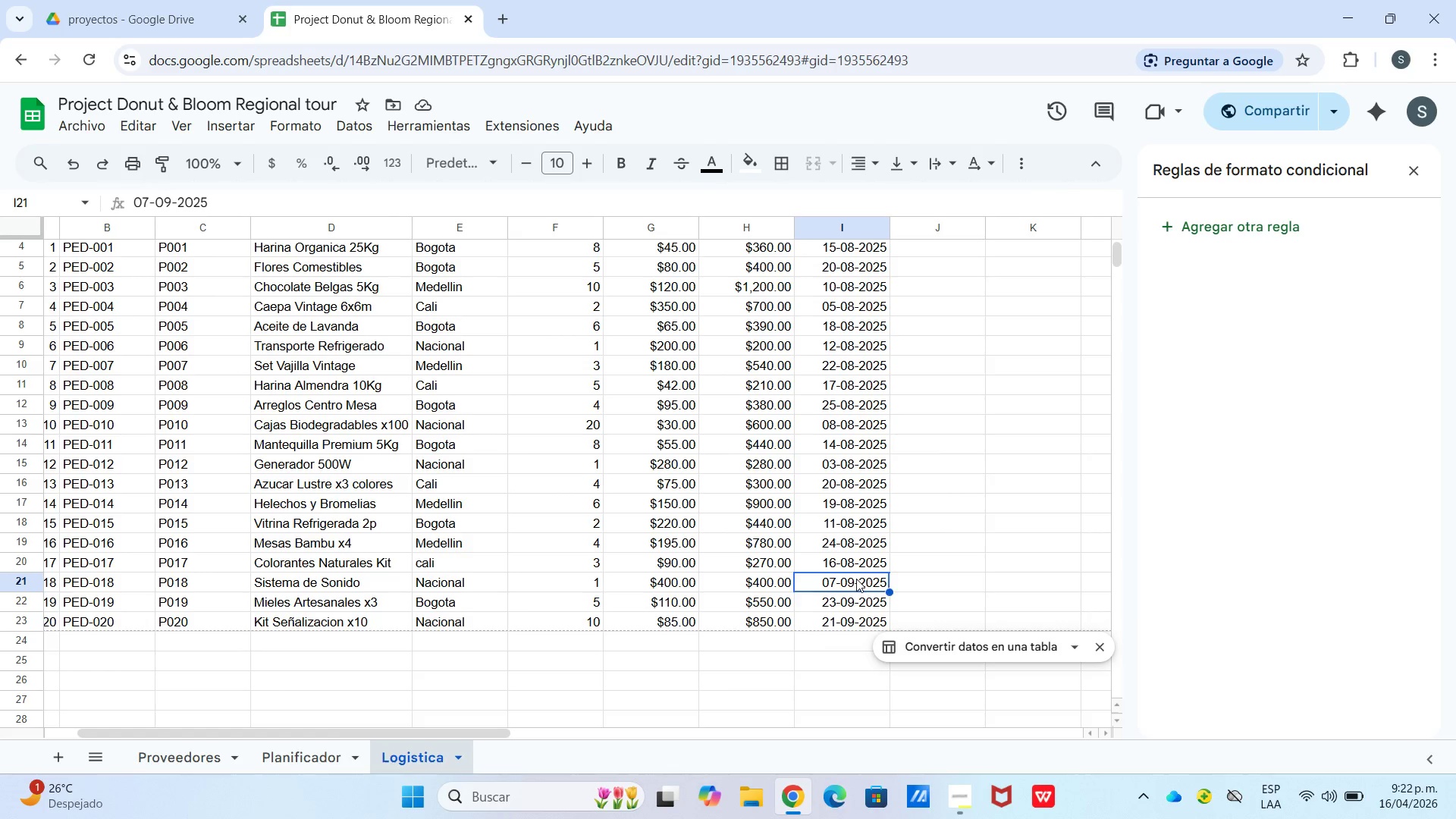 
triple_click([856, 580])
 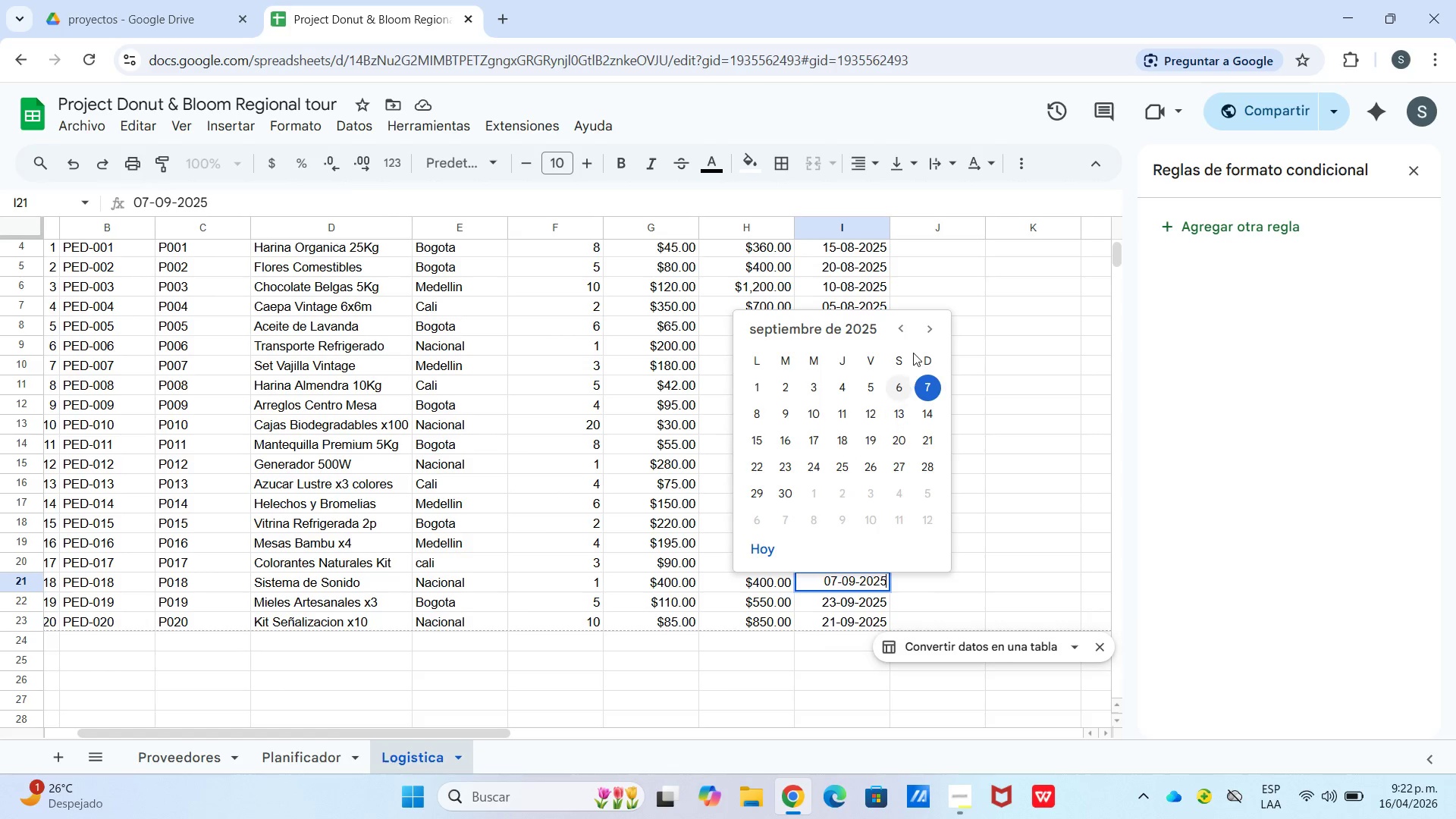 
left_click([899, 328])
 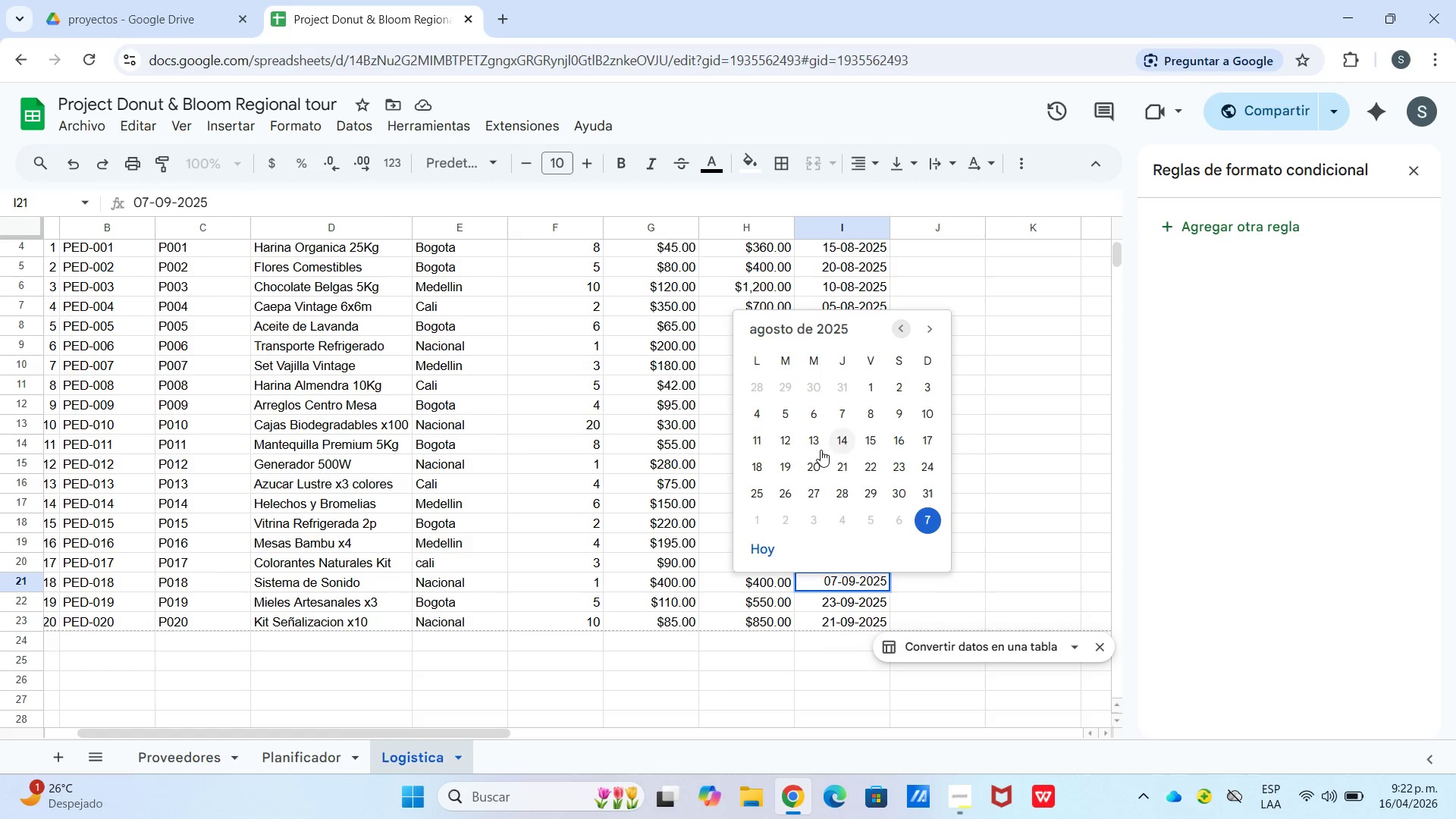 
left_click([851, 411])
 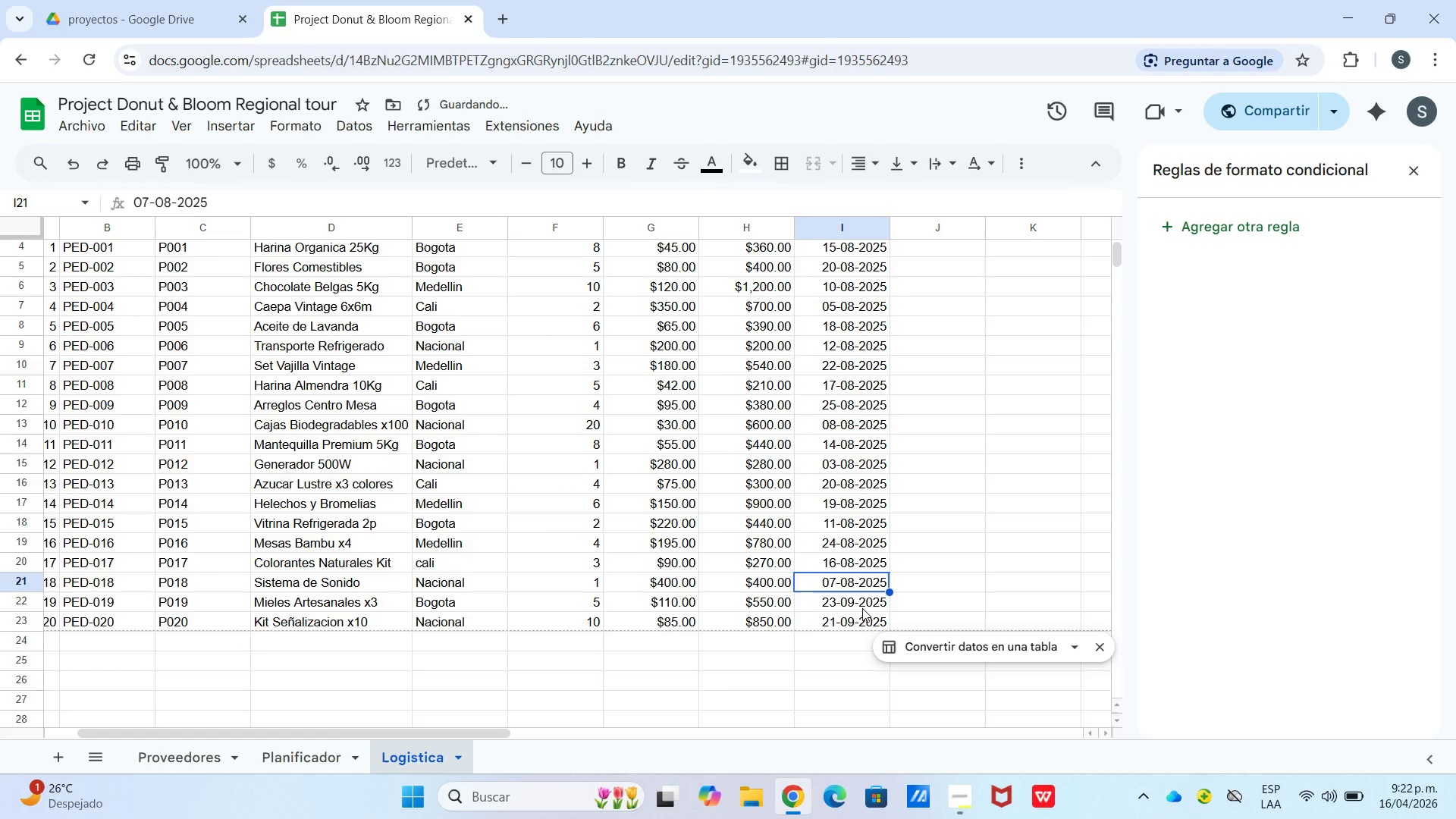 
left_click([859, 608])
 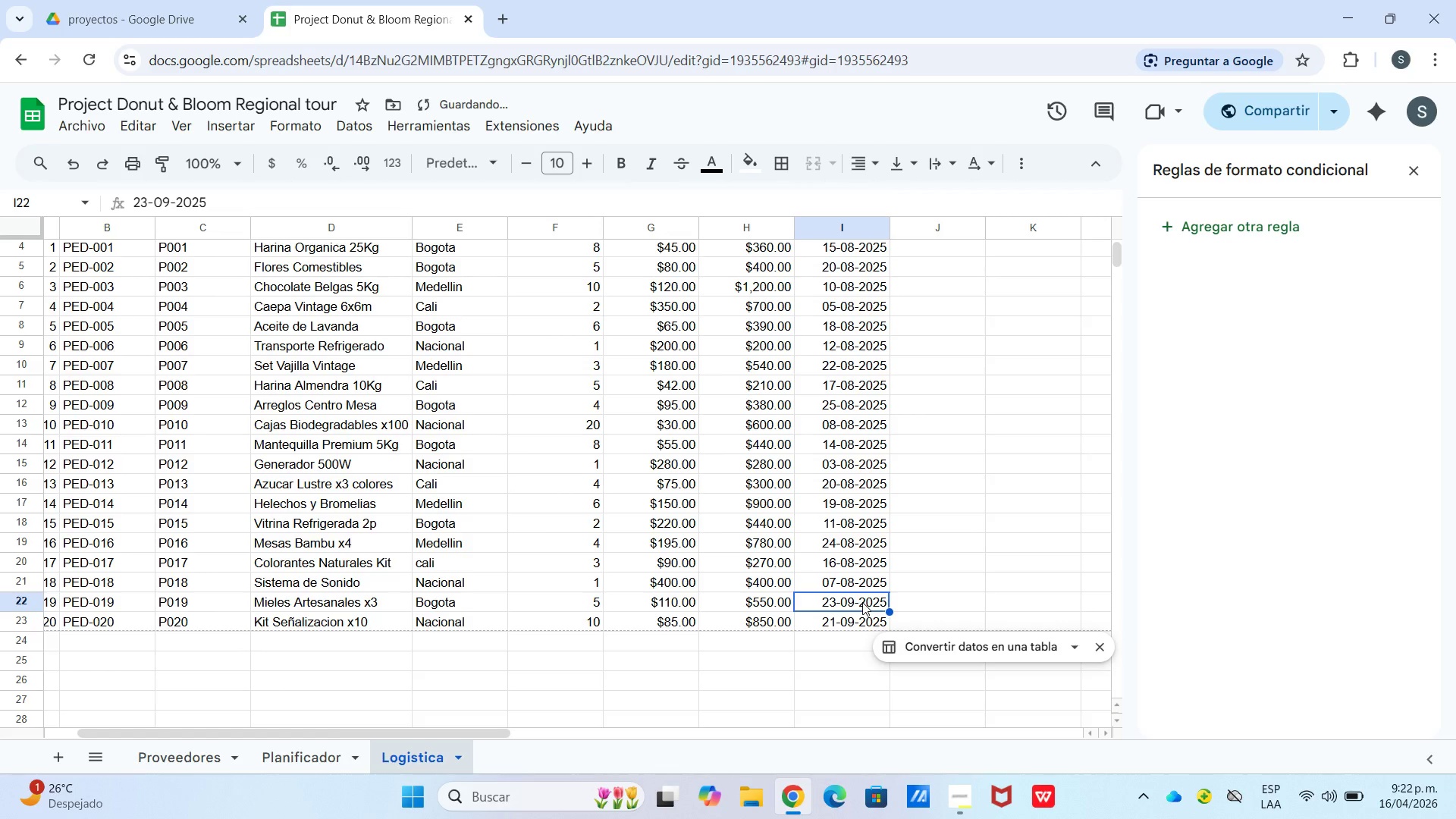 
double_click([861, 601])
 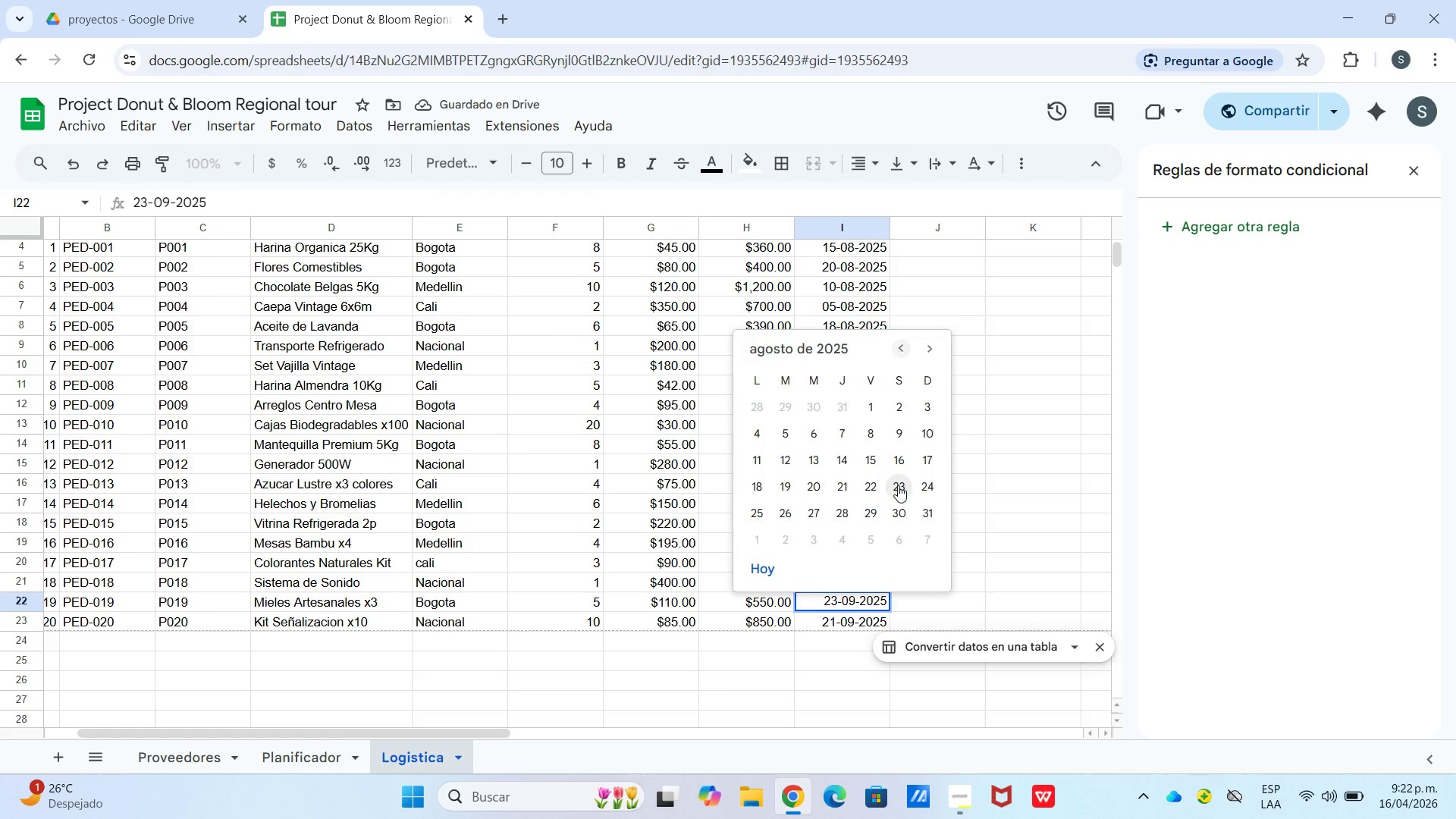 
double_click([853, 626])
 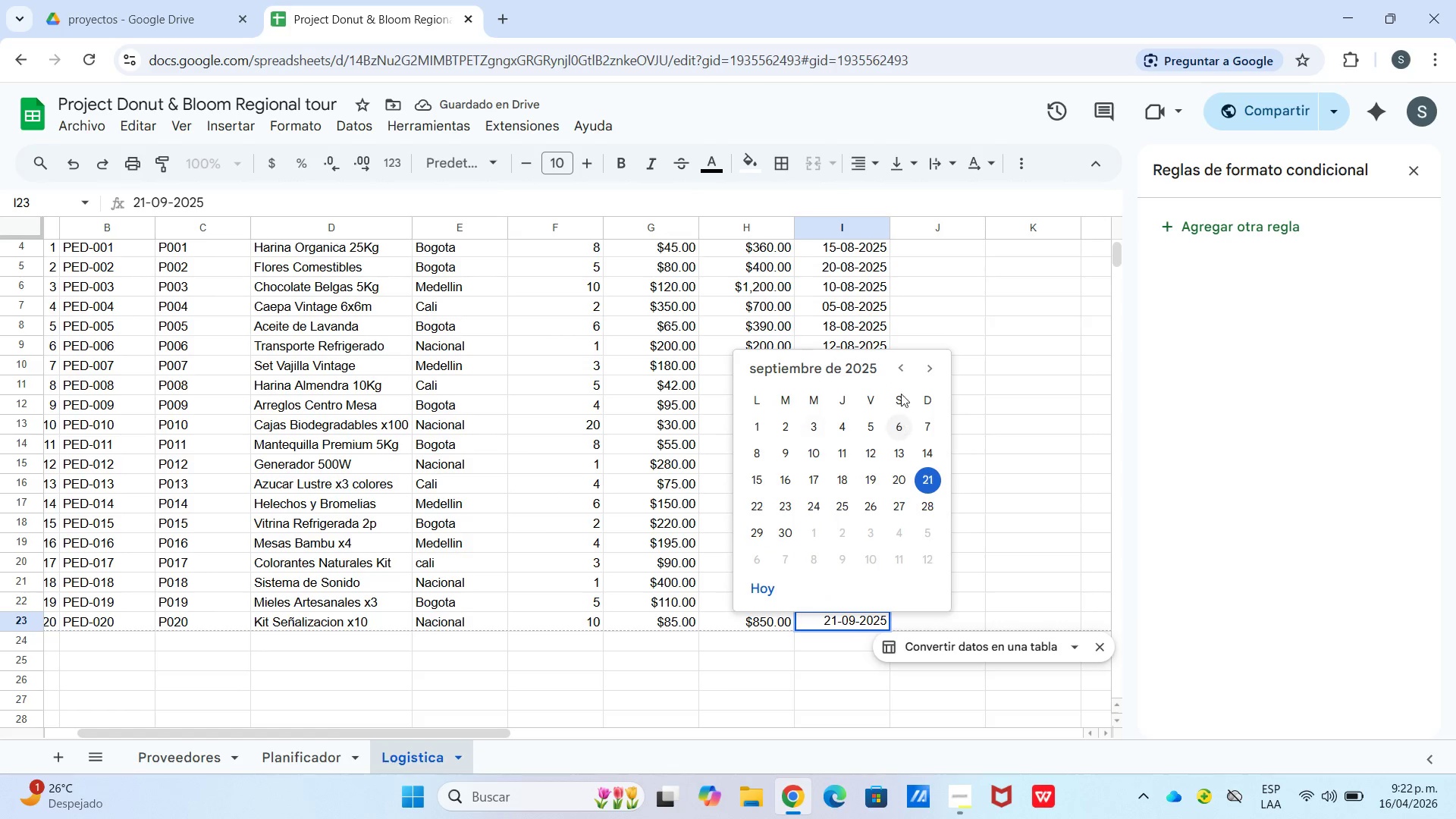 
left_click([902, 367])
 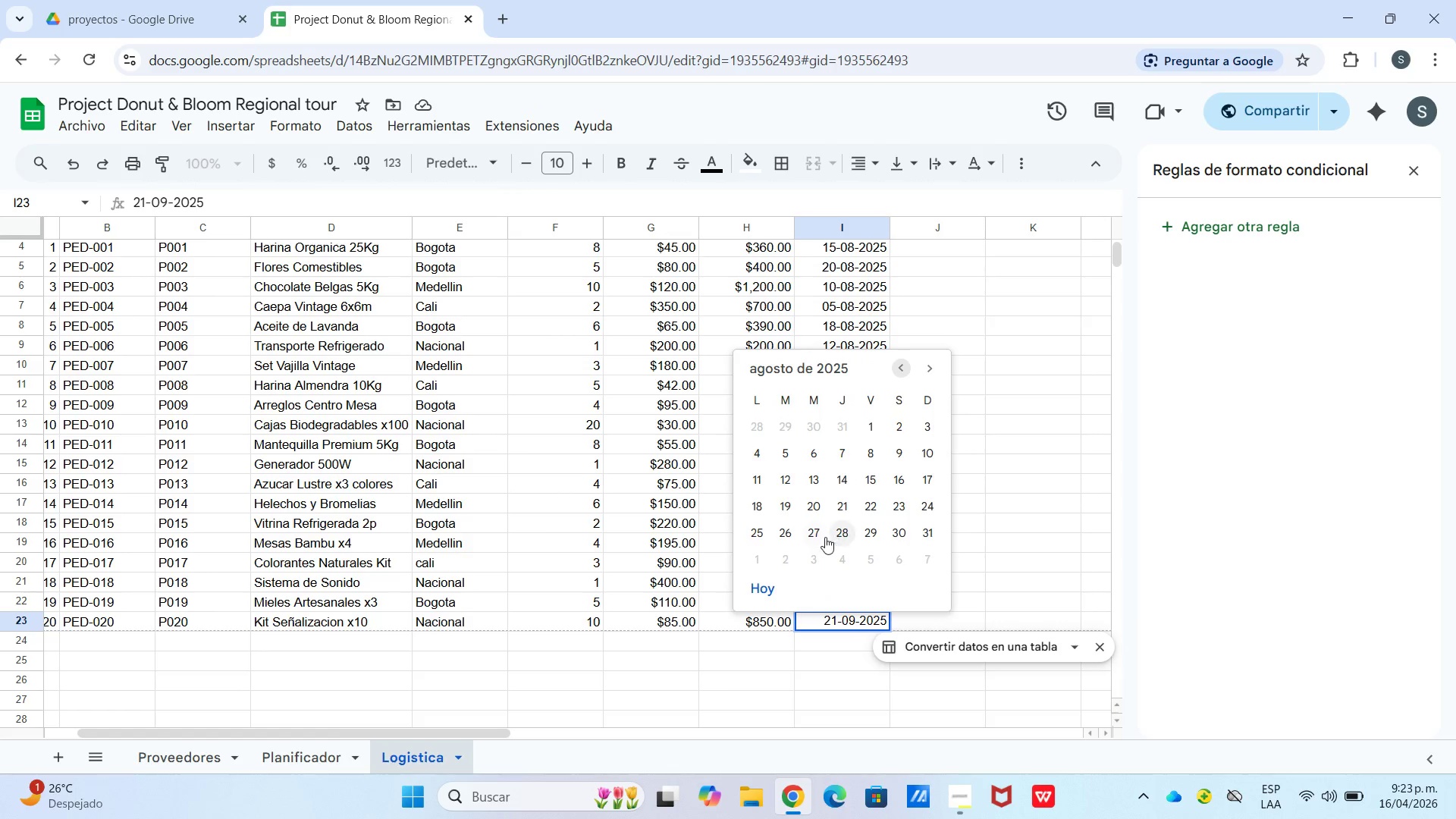 
left_click([847, 507])
 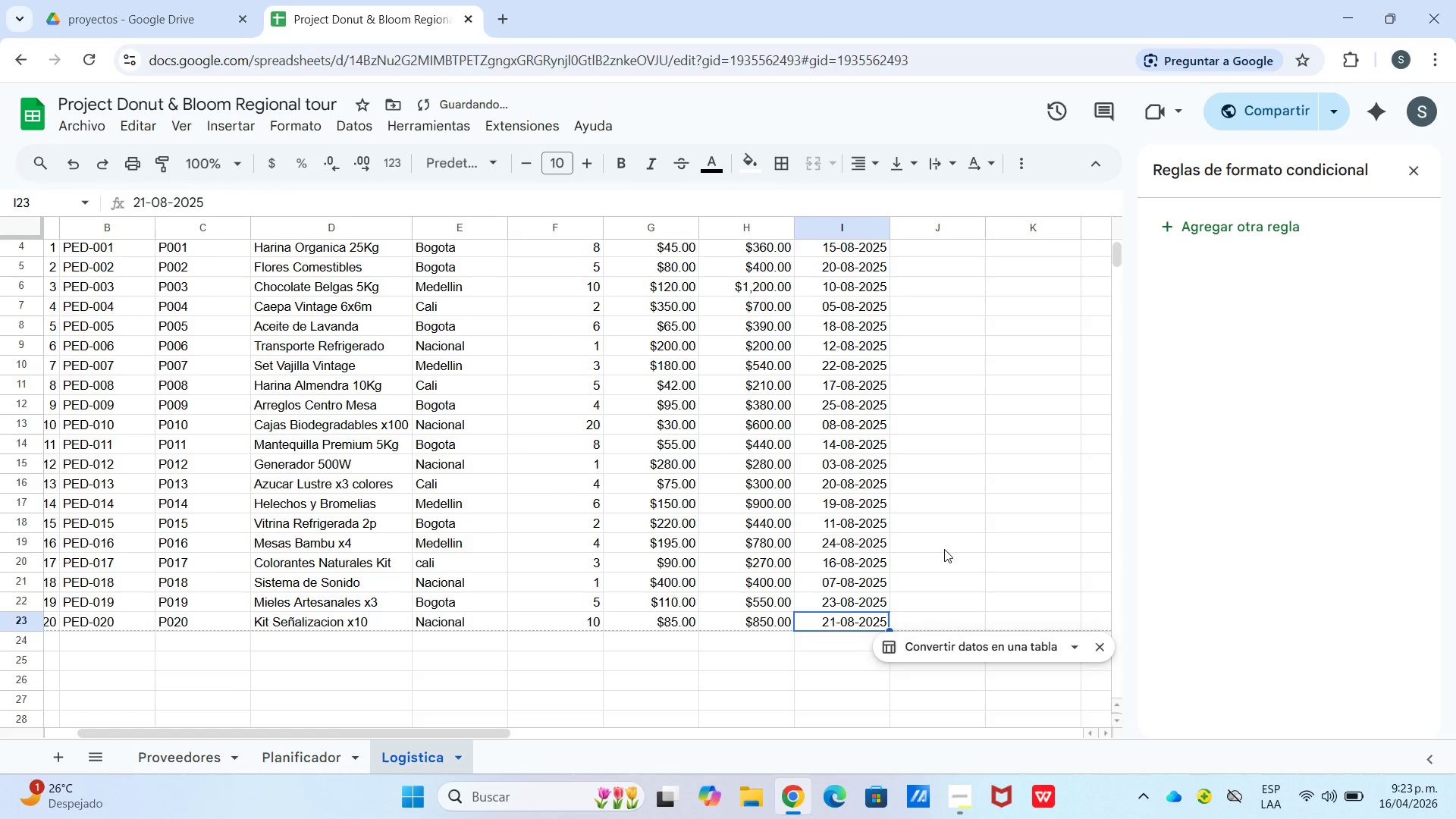 
left_click([948, 556])
 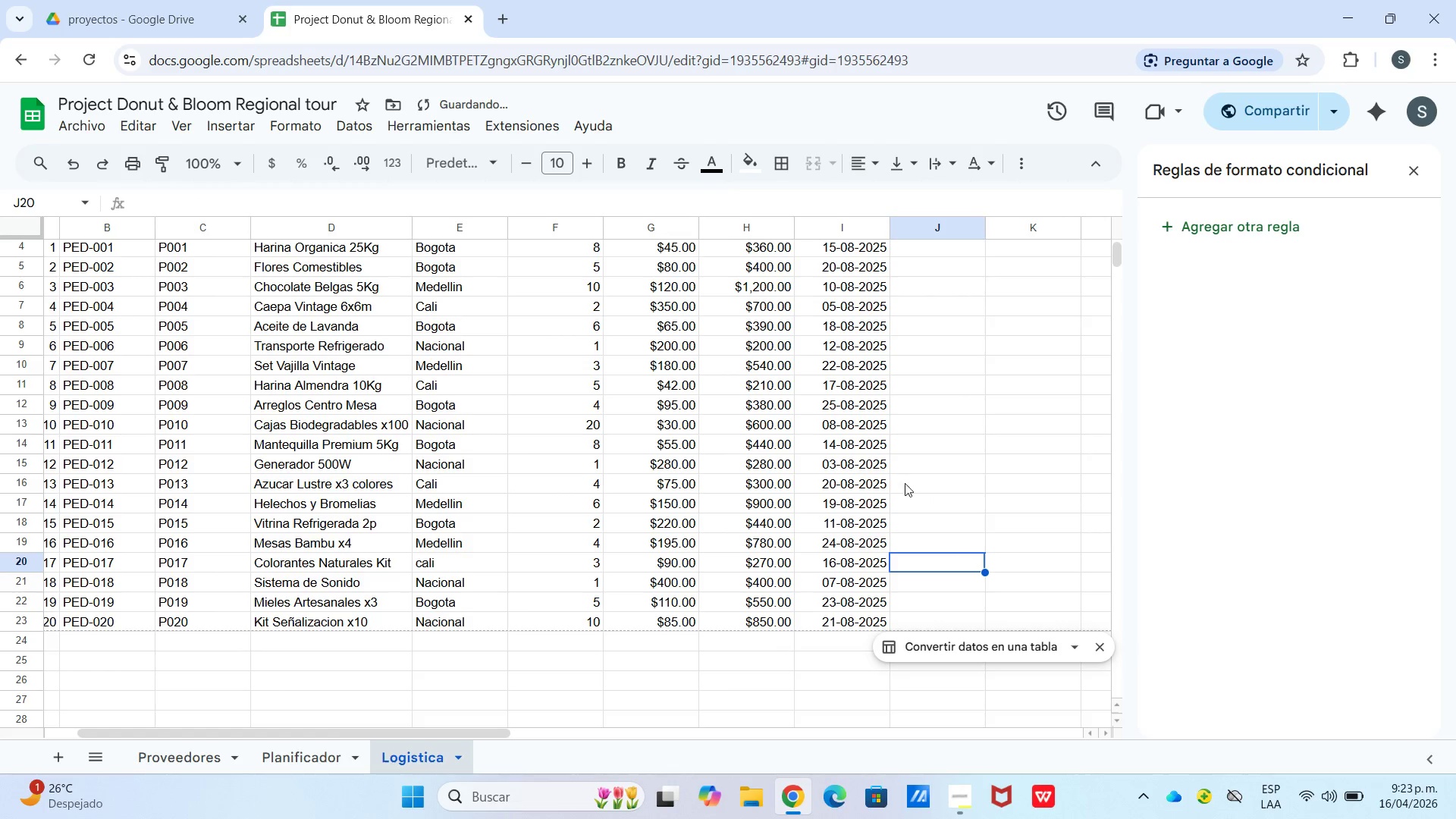 
scroll: coordinate [890, 500], scroll_direction: up, amount: 1.0
 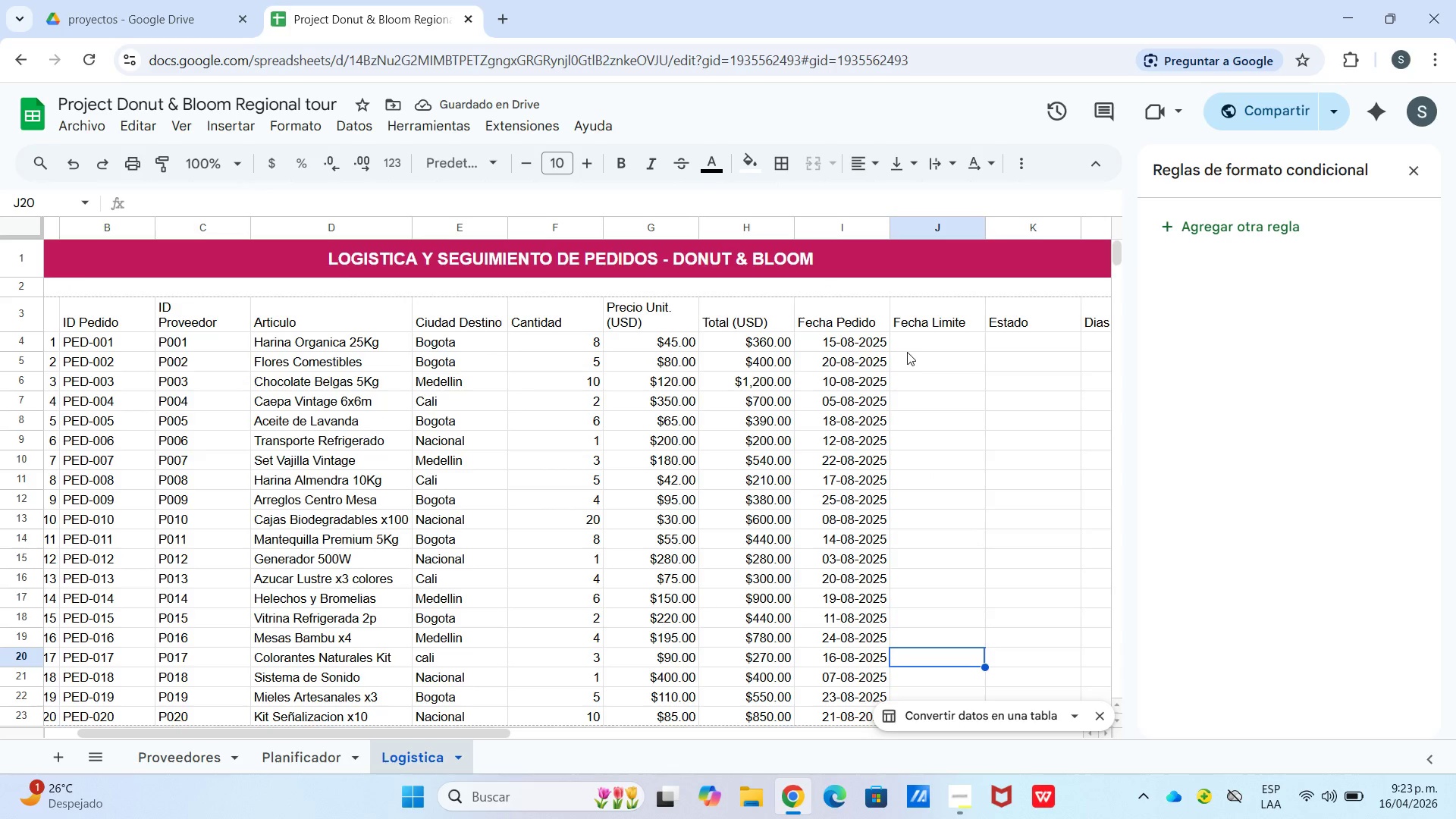 
left_click([916, 340])
 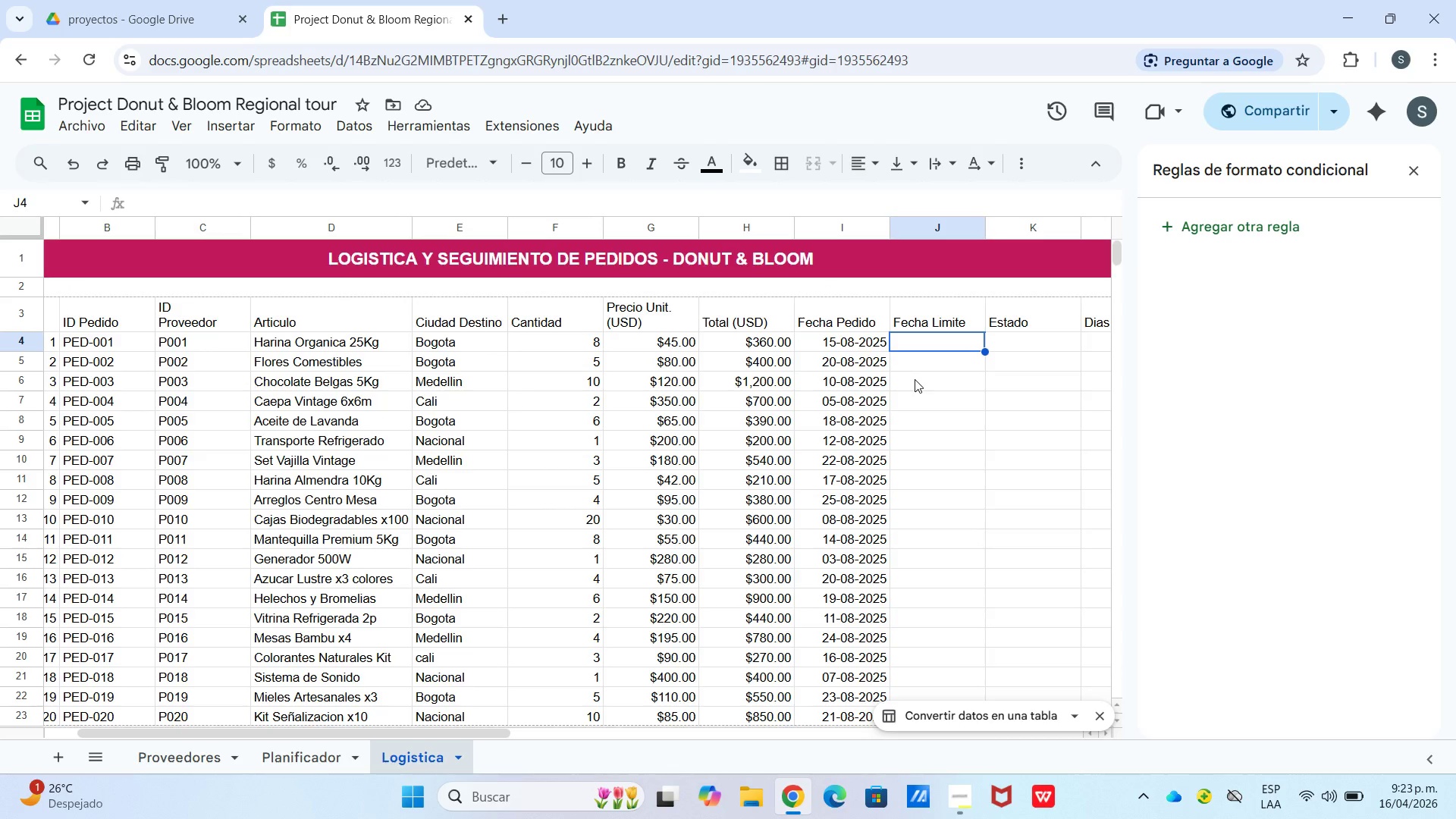 
left_click([959, 791])